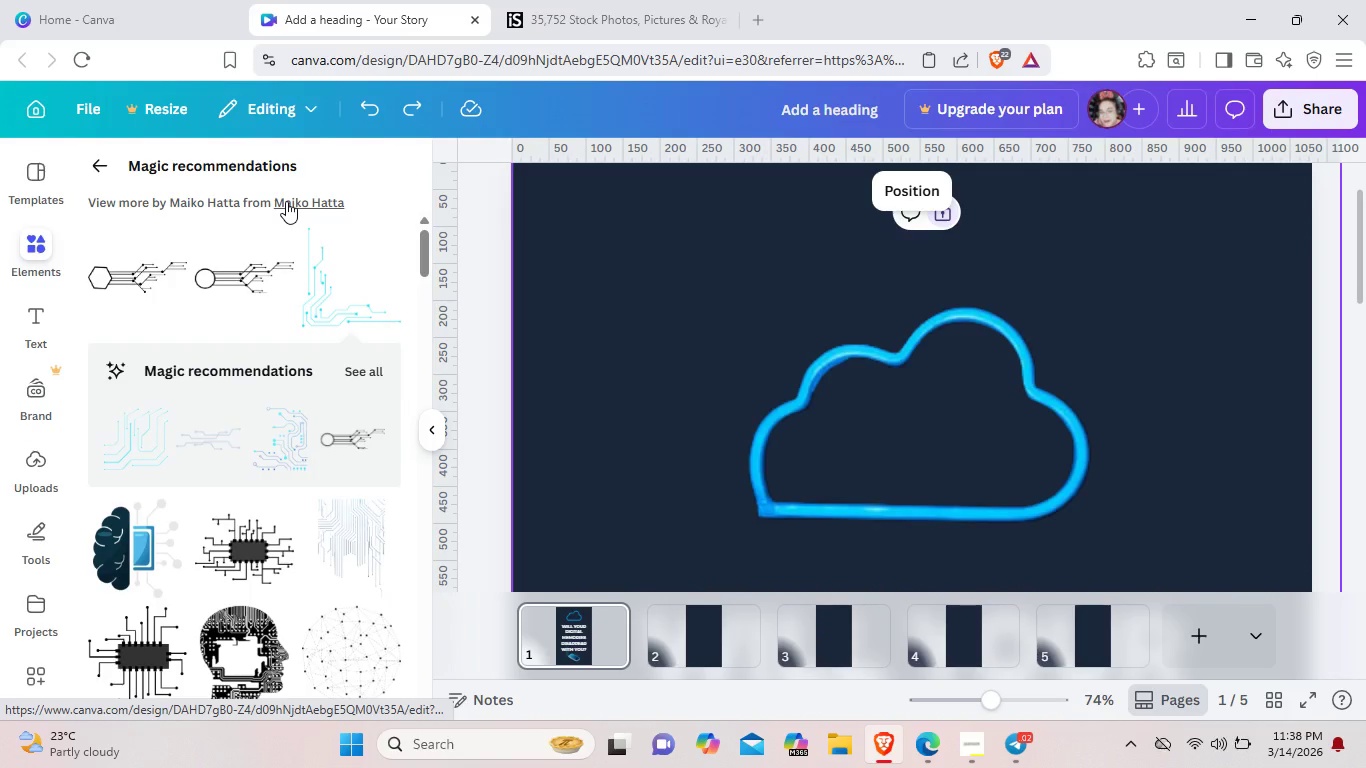 
scroll: coordinate [716, 414], scroll_direction: down, amount: 3.0
 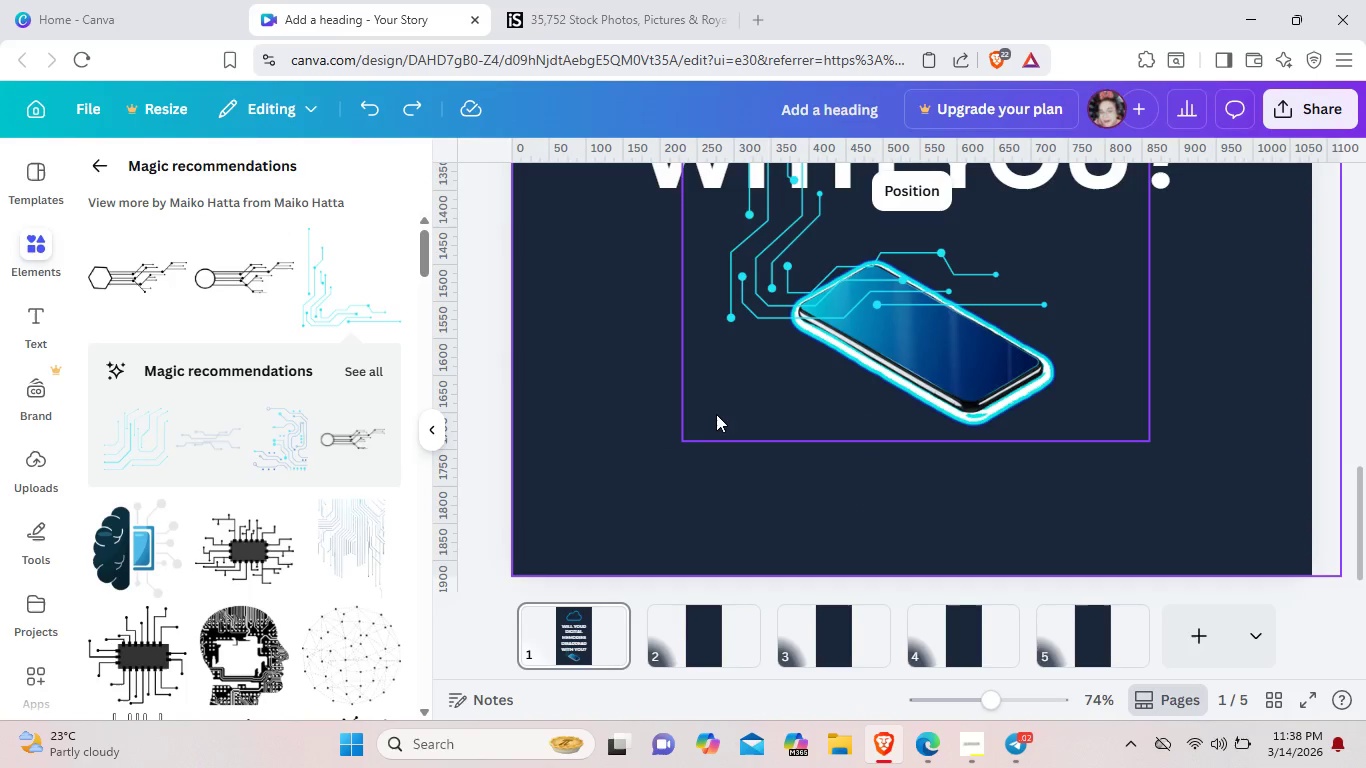 
scroll: coordinate [716, 414], scroll_direction: up, amount: 2.0
 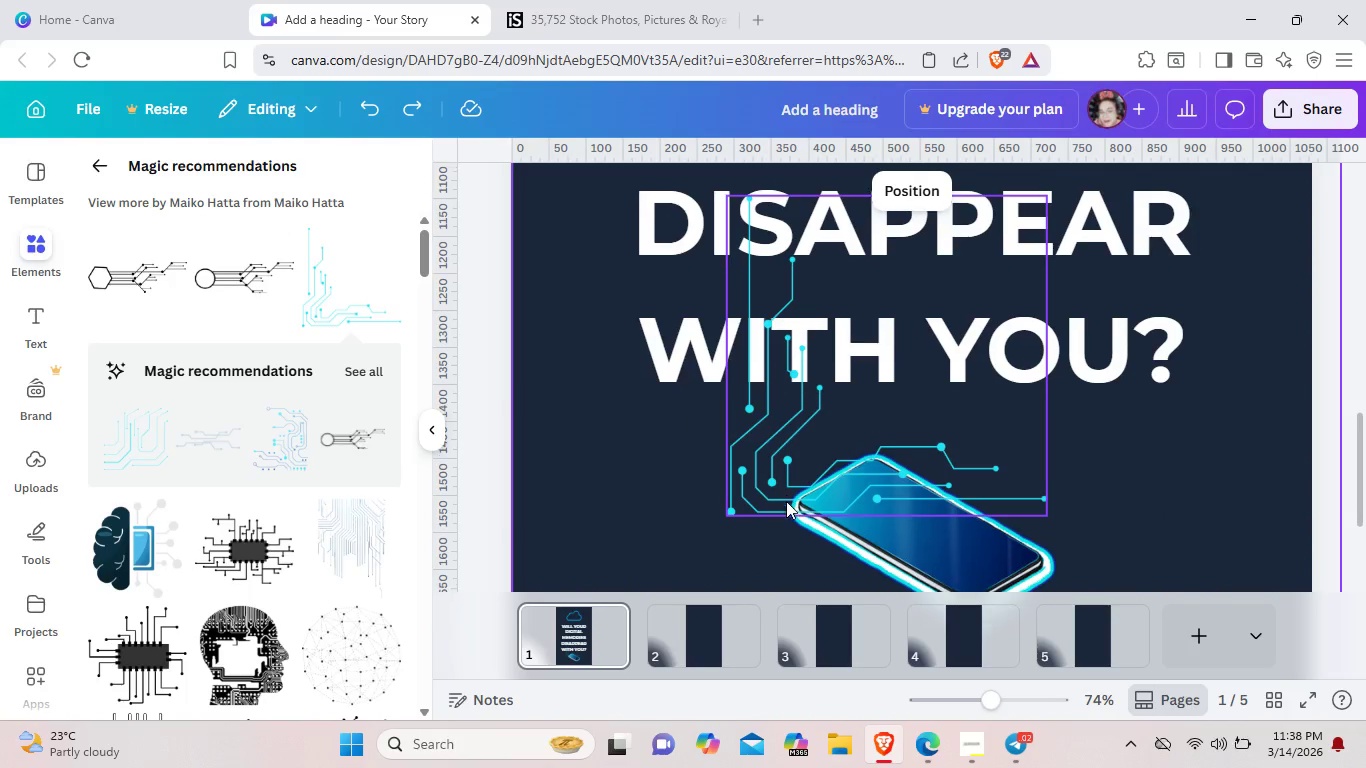 
scroll: coordinate [786, 501], scroll_direction: down, amount: 3.0
 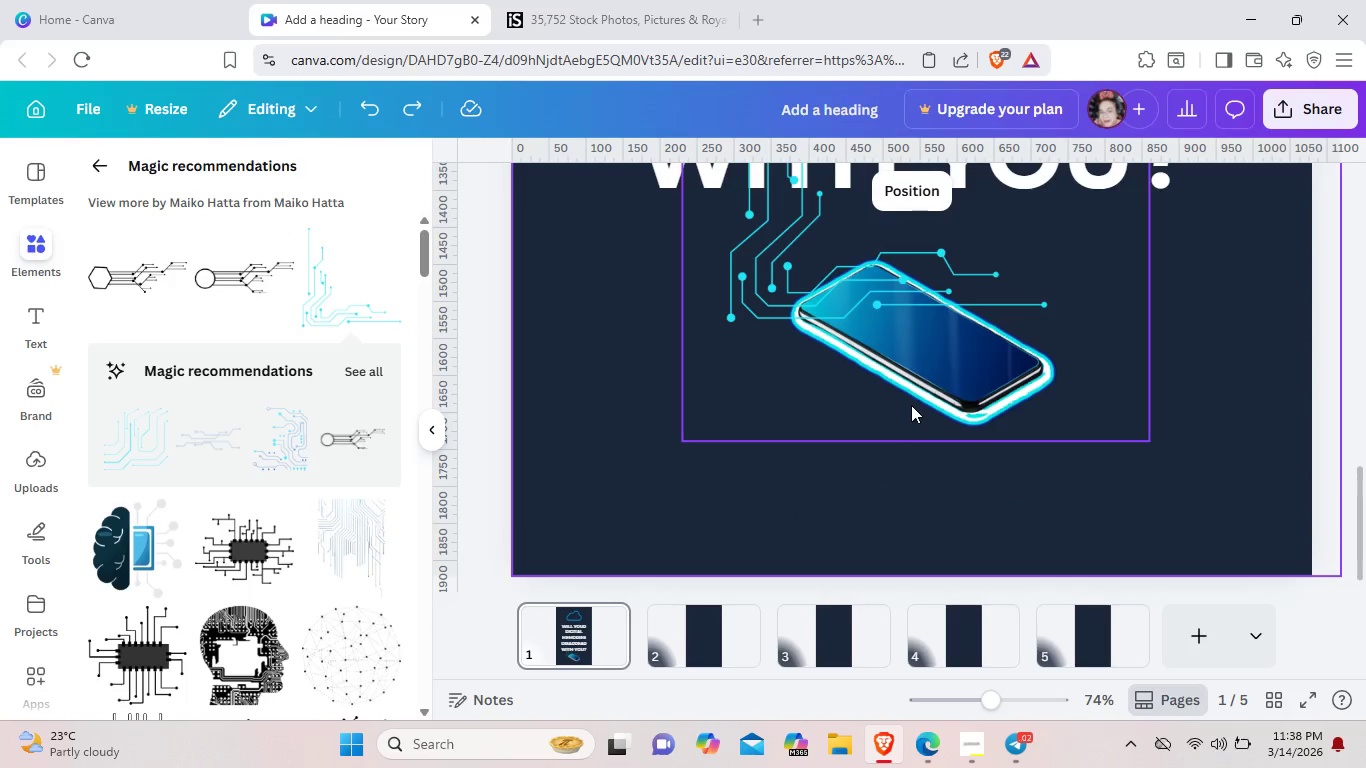 
left_click_drag(start_coordinate=[909, 405], to_coordinate=[913, 420])
 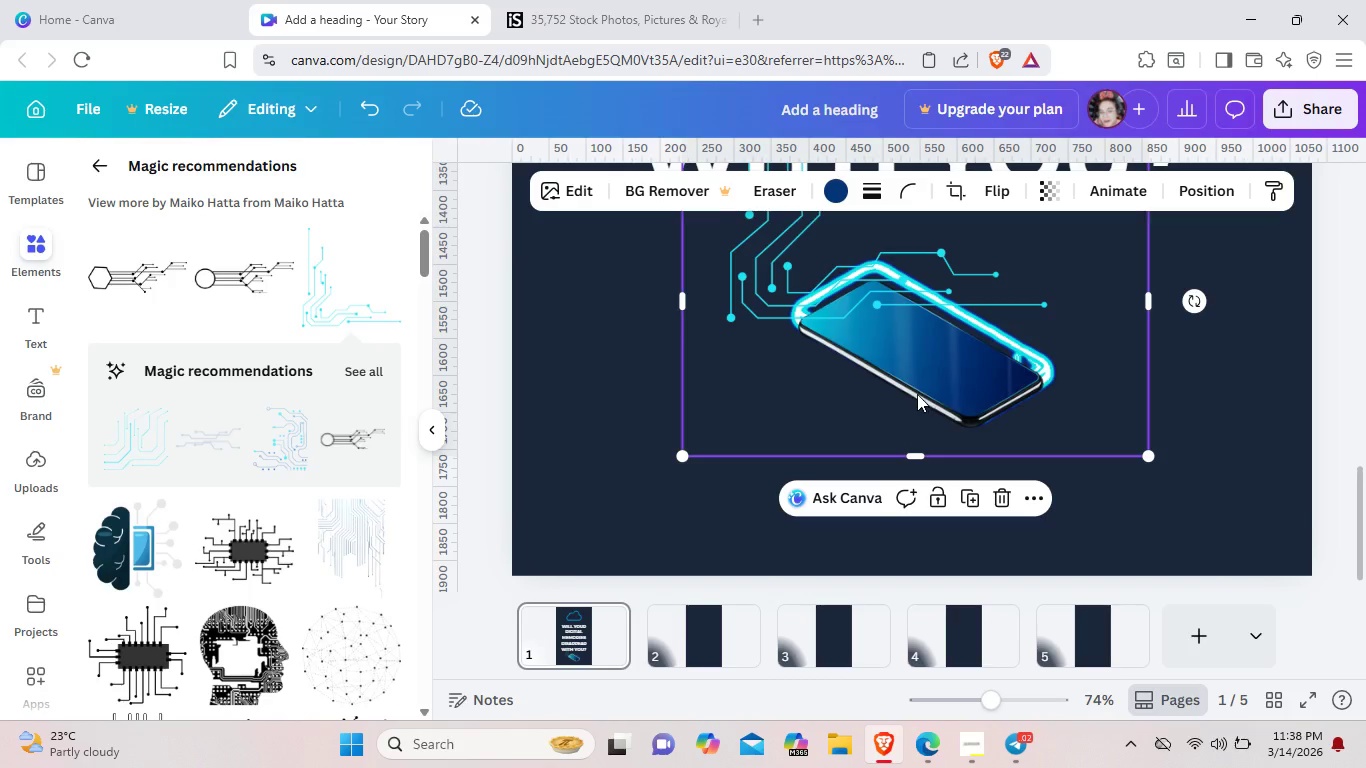 
left_click_drag(start_coordinate=[916, 404], to_coordinate=[918, 386])
 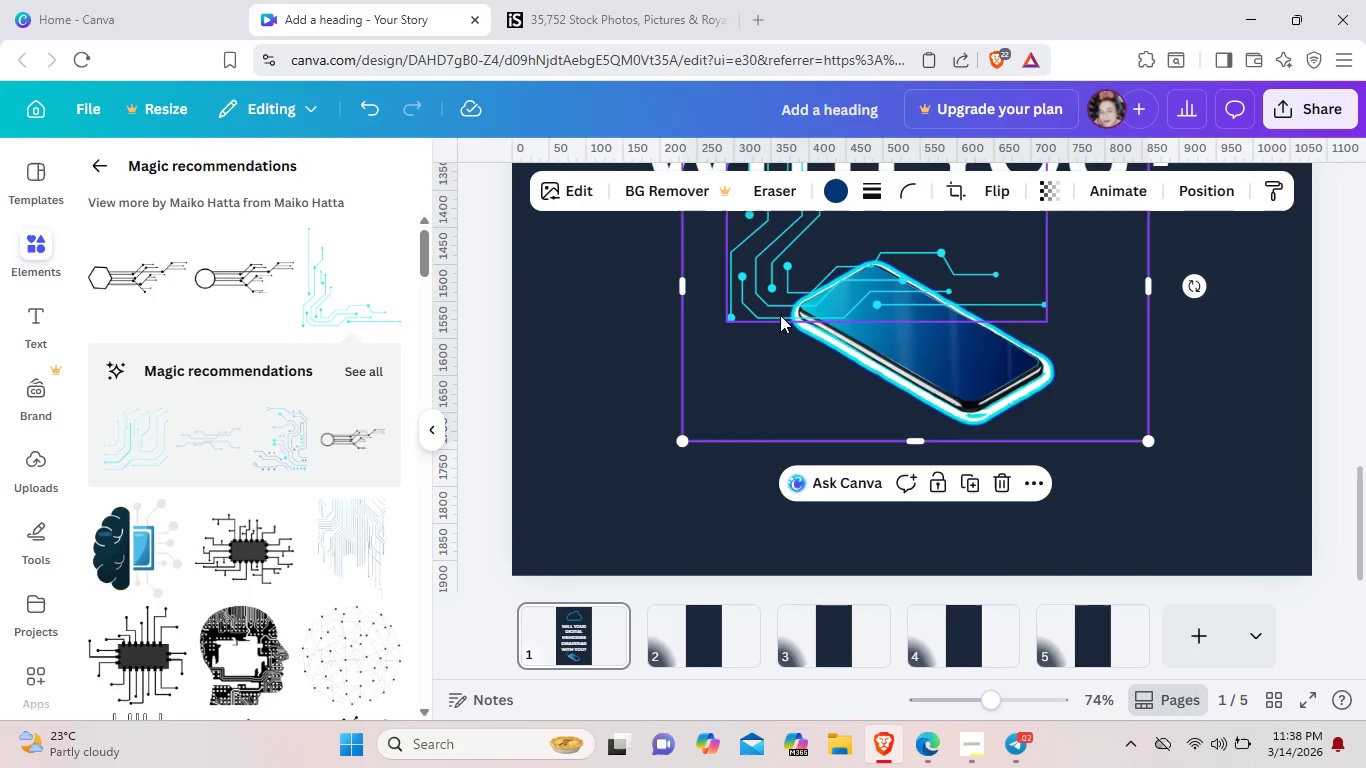 
left_click_drag(start_coordinate=[775, 306], to_coordinate=[780, 301])
 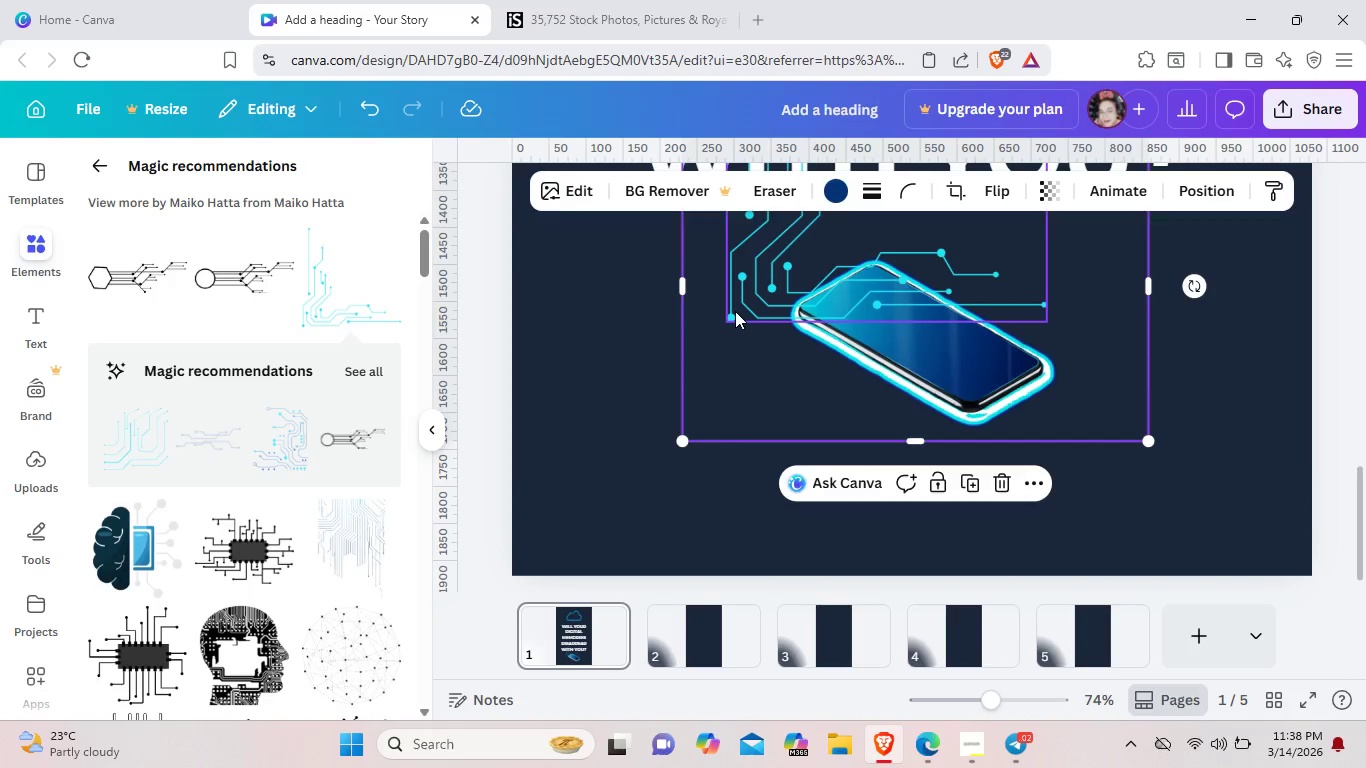 
left_click([735, 311])
 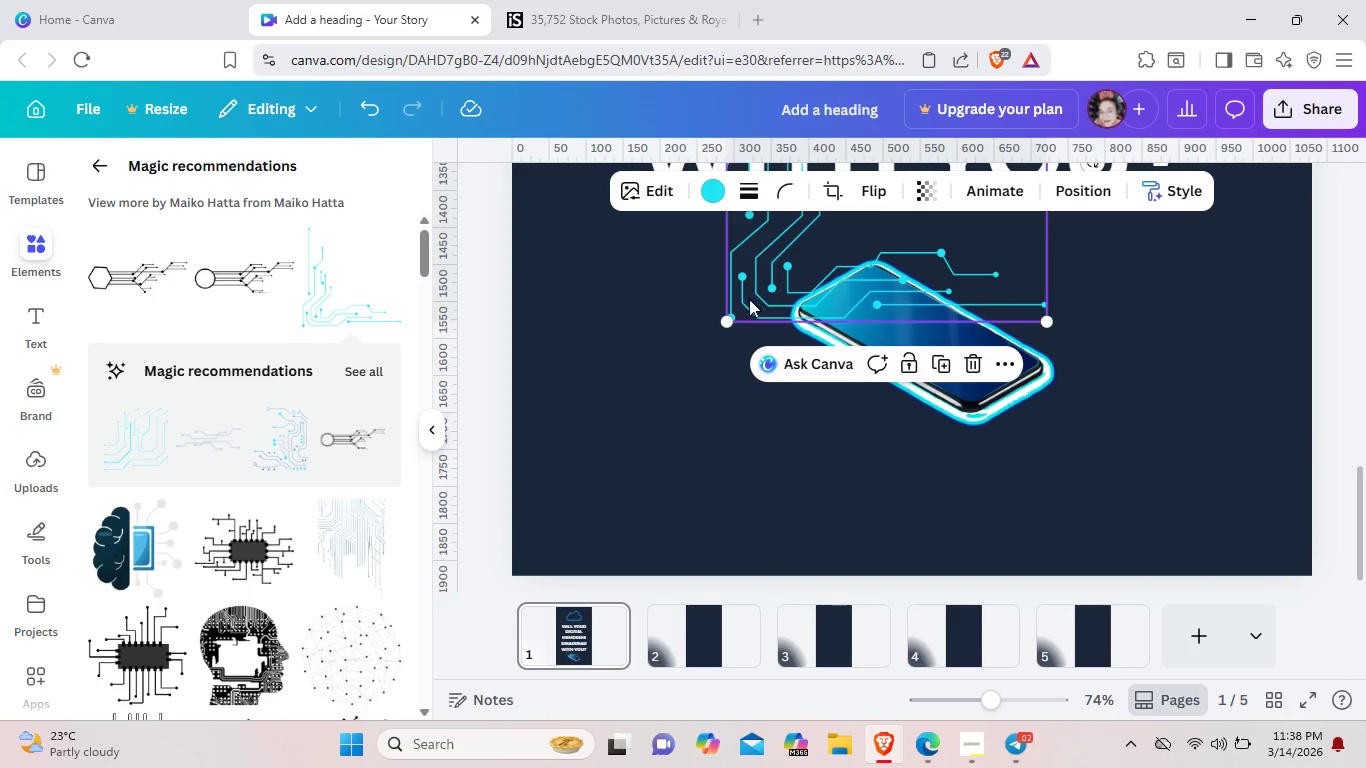 
left_click_drag(start_coordinate=[747, 290], to_coordinate=[802, 491])
 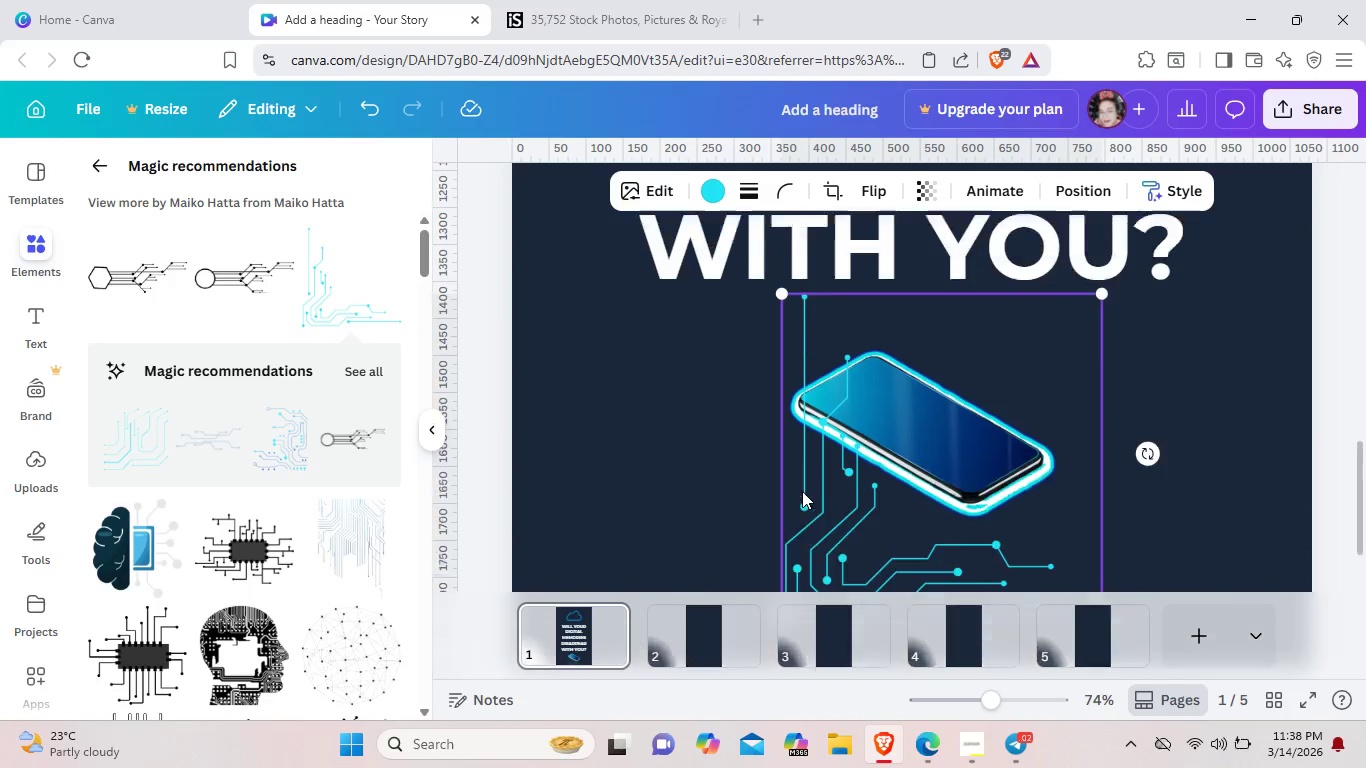 
scroll: coordinate [802, 491], scroll_direction: down, amount: 1.0
 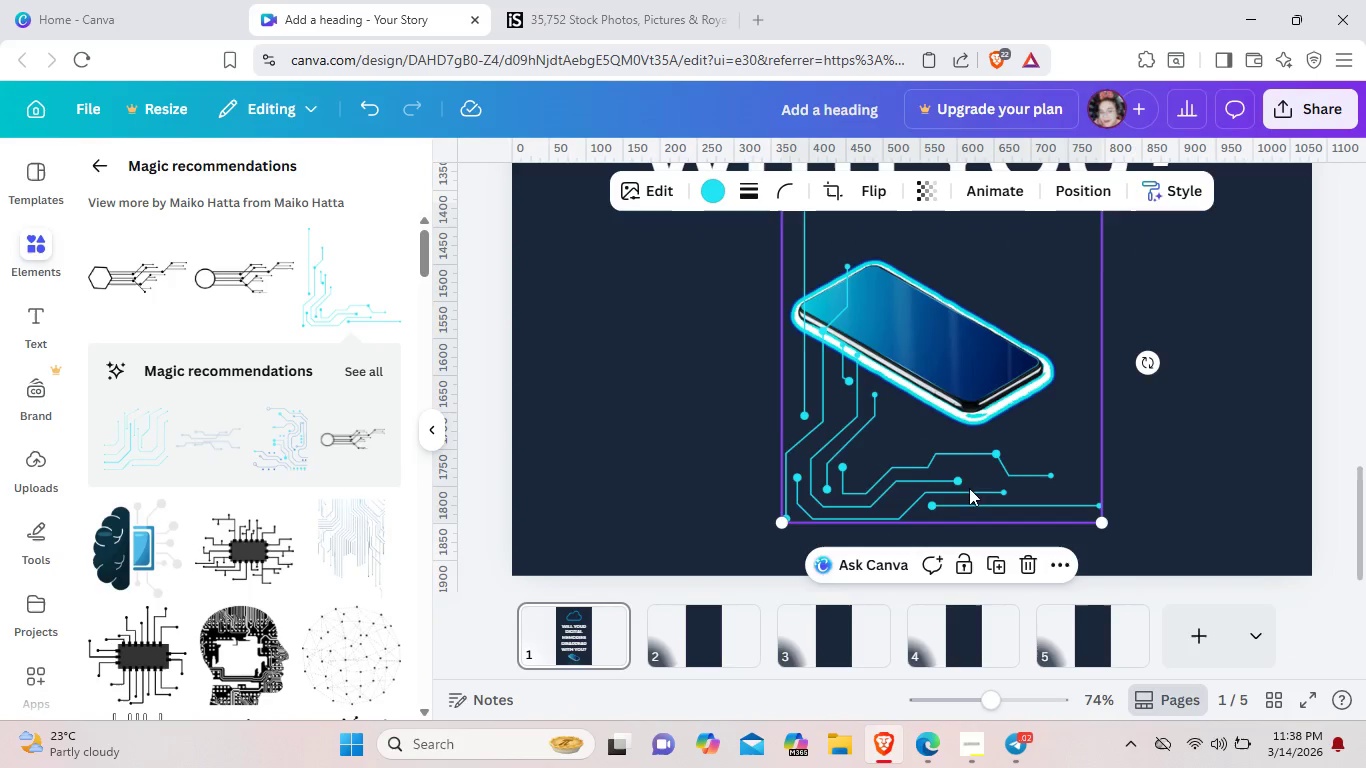 
left_click_drag(start_coordinate=[969, 492], to_coordinate=[955, 484])
 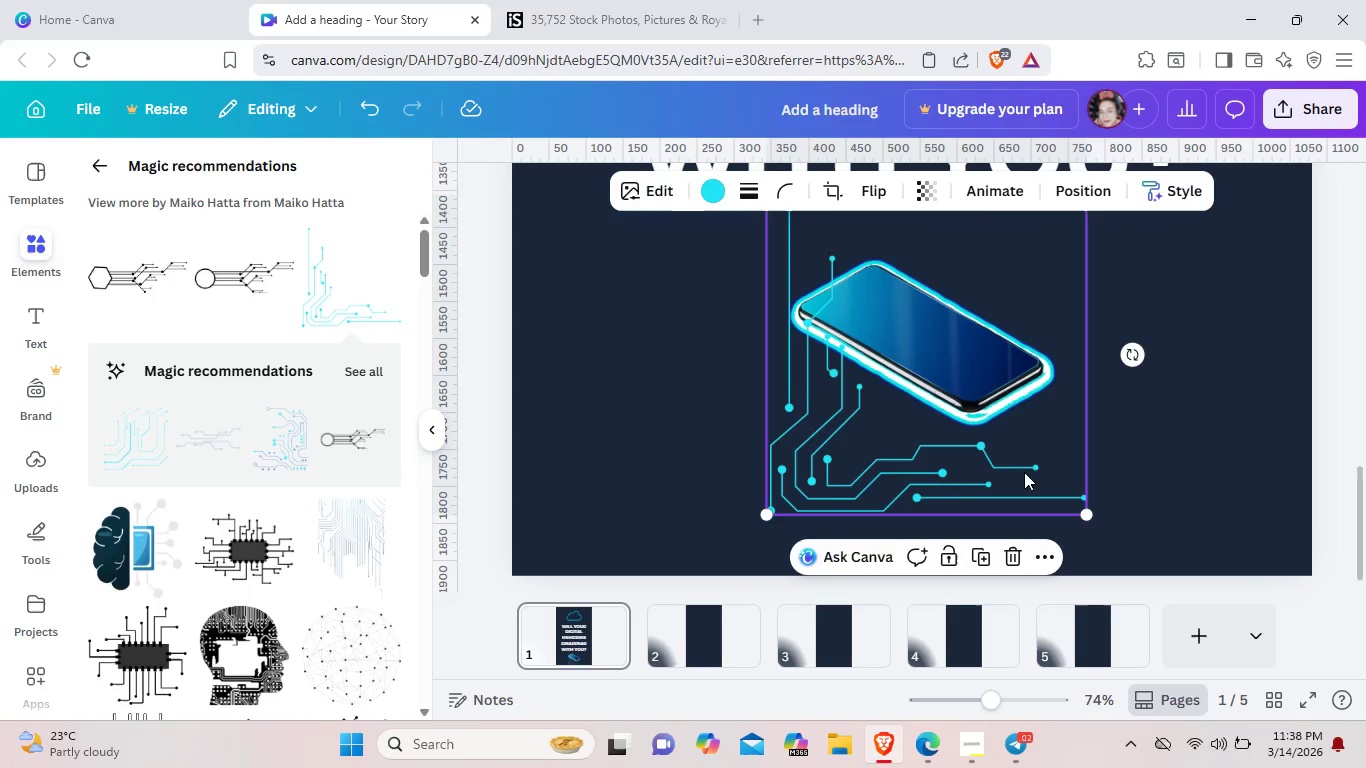 
left_click_drag(start_coordinate=[1024, 472], to_coordinate=[845, 482])
 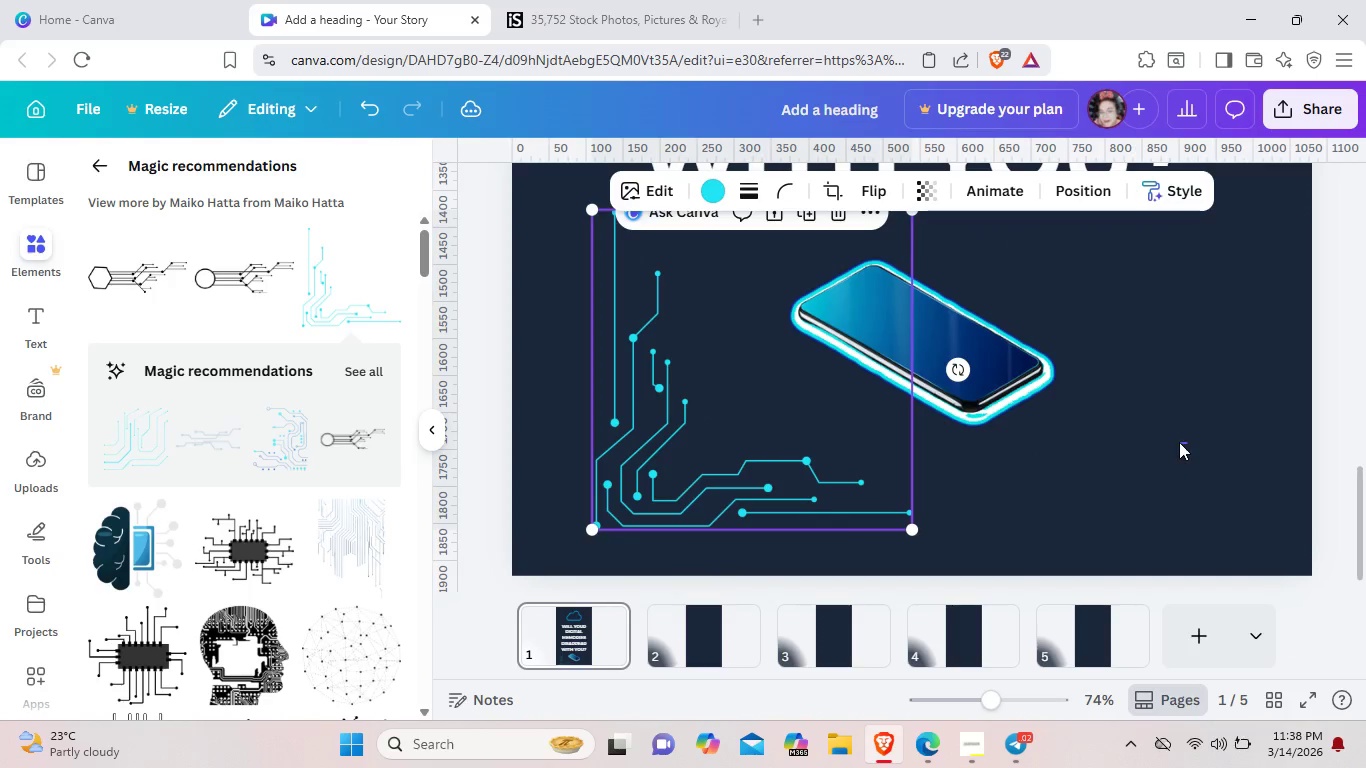 
left_click_drag(start_coordinate=[1187, 443], to_coordinate=[1006, 349])
 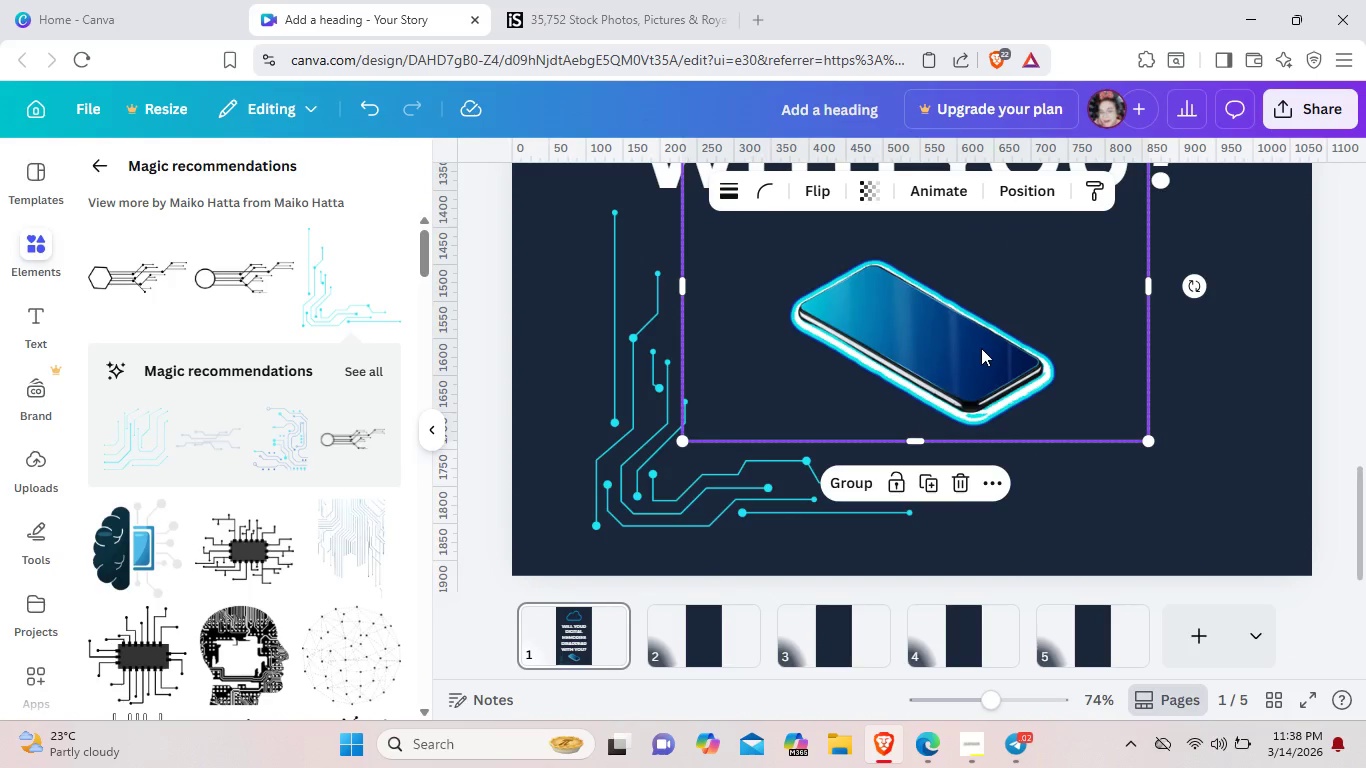 
left_click_drag(start_coordinate=[982, 348], to_coordinate=[975, 470])
 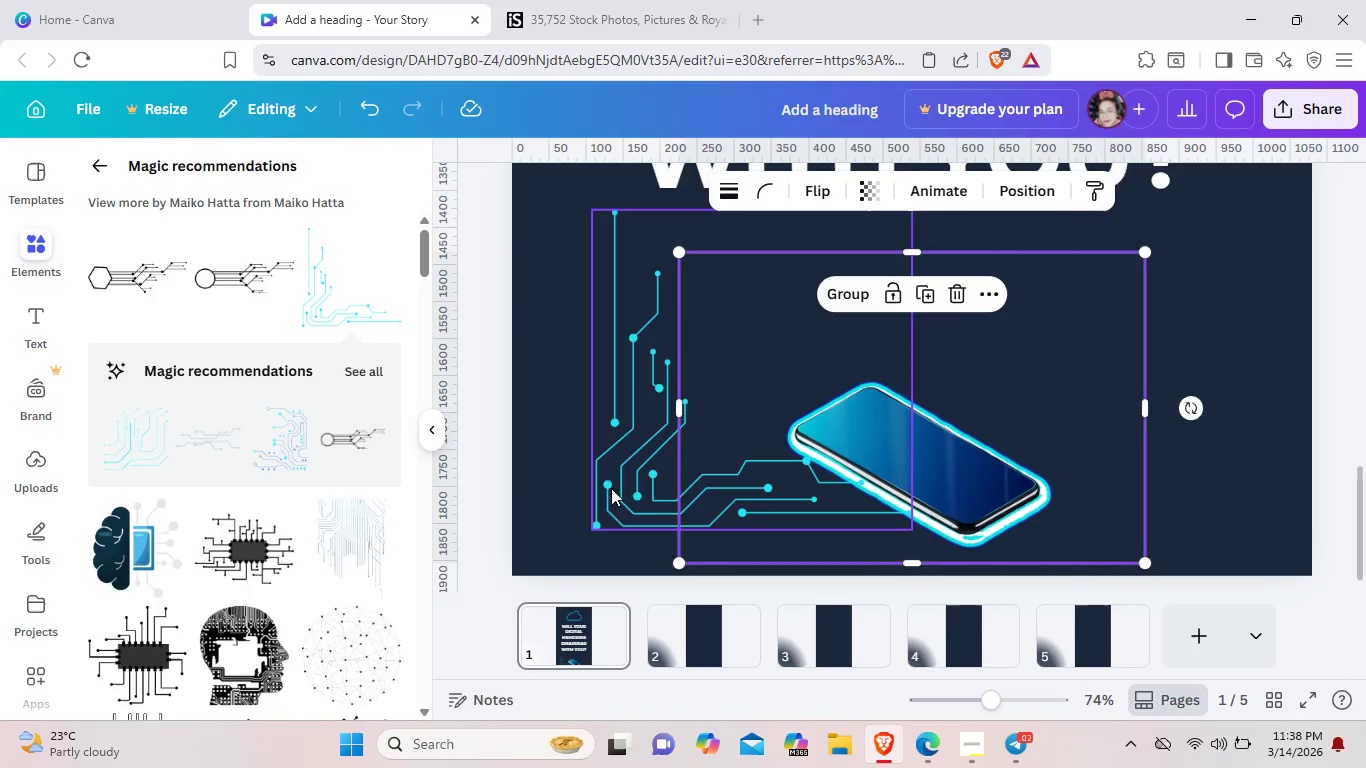 
left_click_drag(start_coordinate=[611, 488], to_coordinate=[737, 468])
 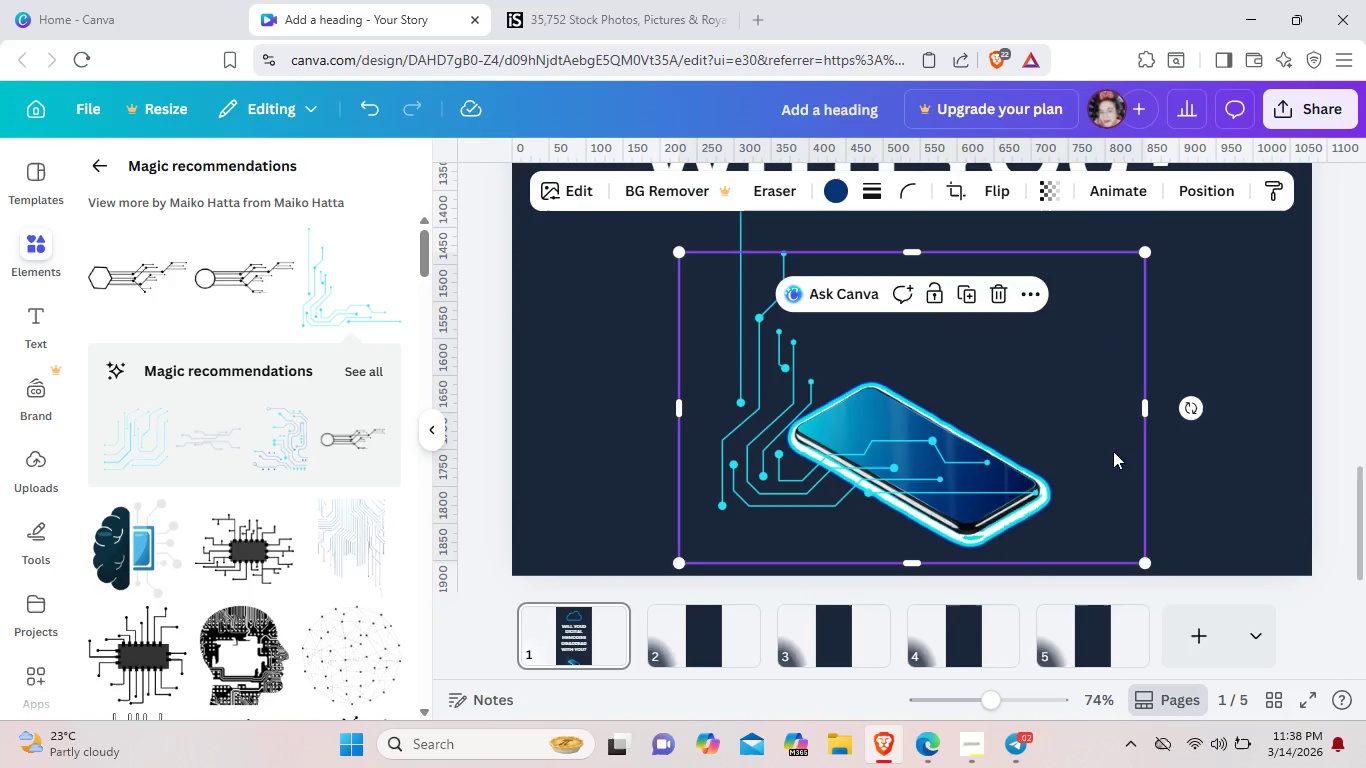 
left_click([1113, 451])
 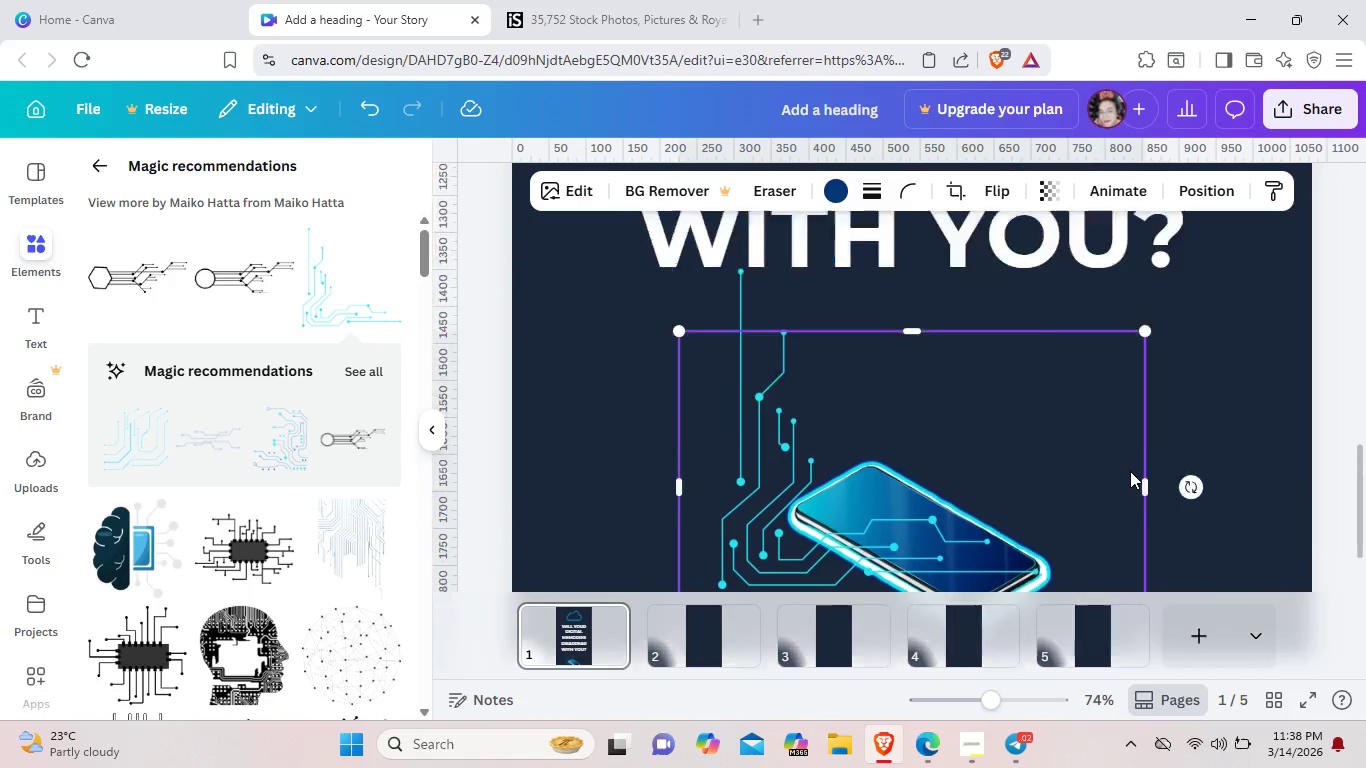 
scroll: coordinate [1130, 471], scroll_direction: up, amount: 2.0
 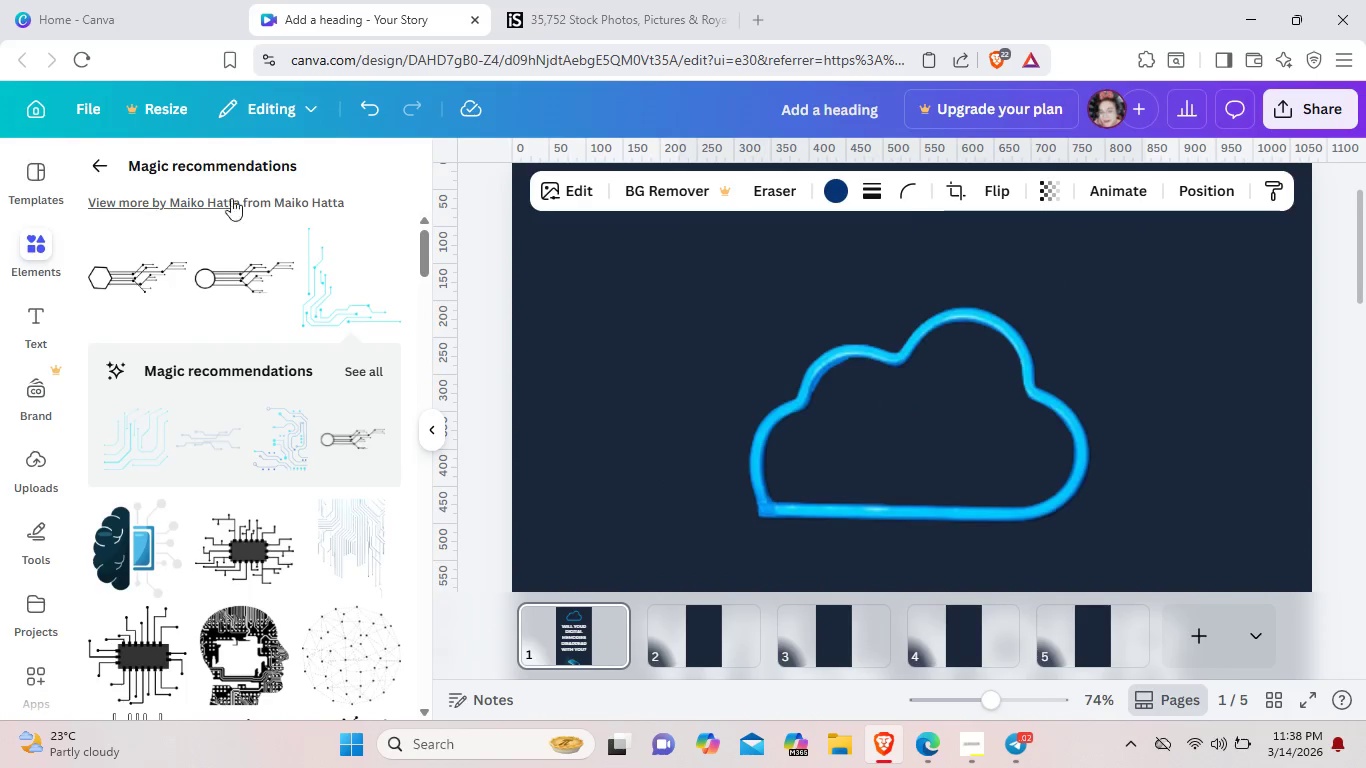 
left_click([101, 168])
 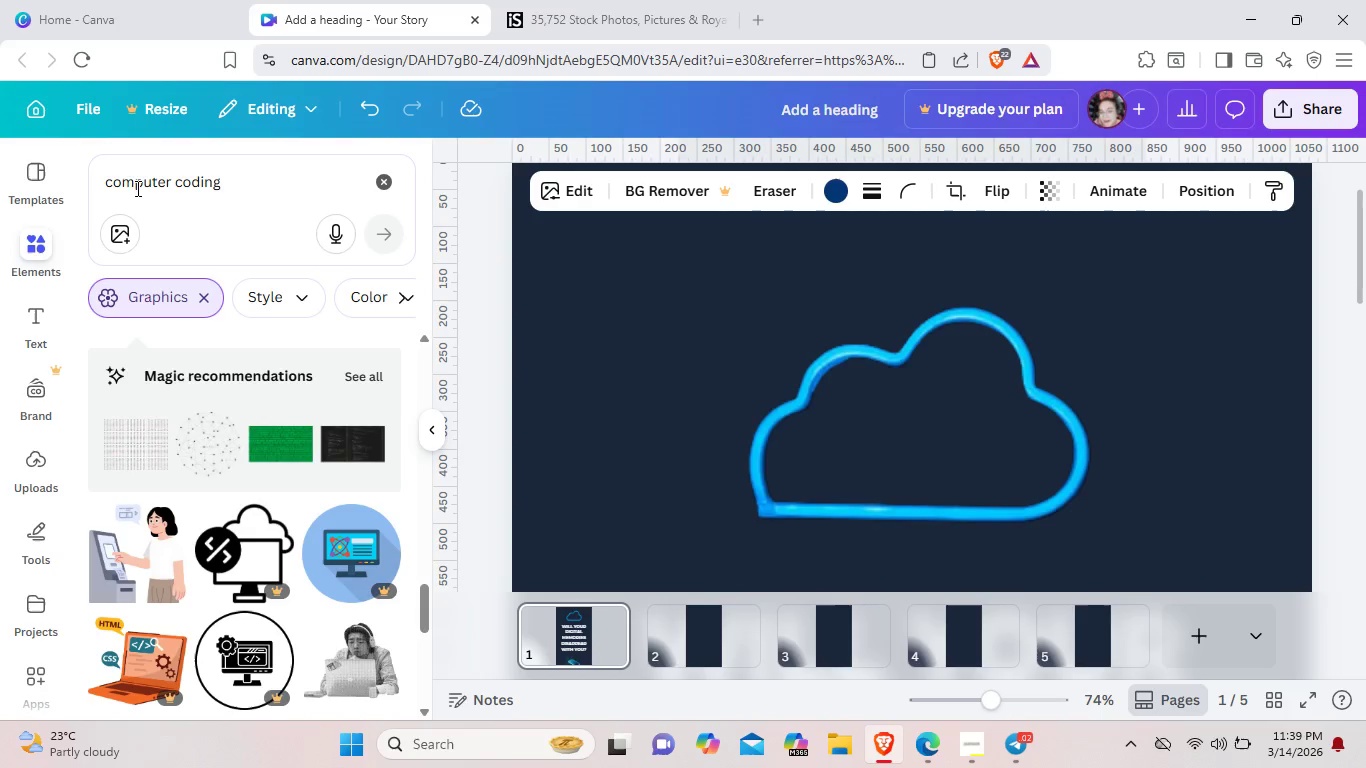 
left_click_drag(start_coordinate=[242, 193], to_coordinate=[94, 180])
 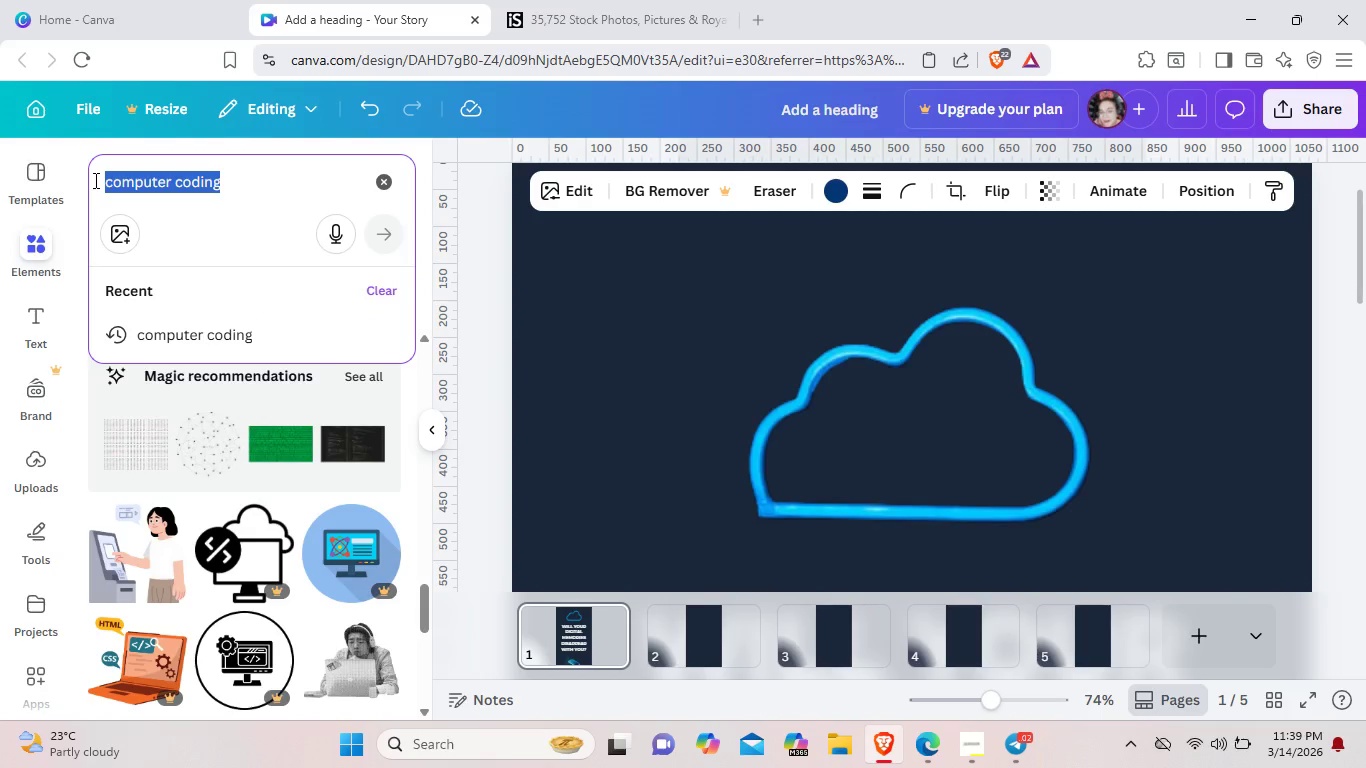 
key(Backspace)
type(gradient)
 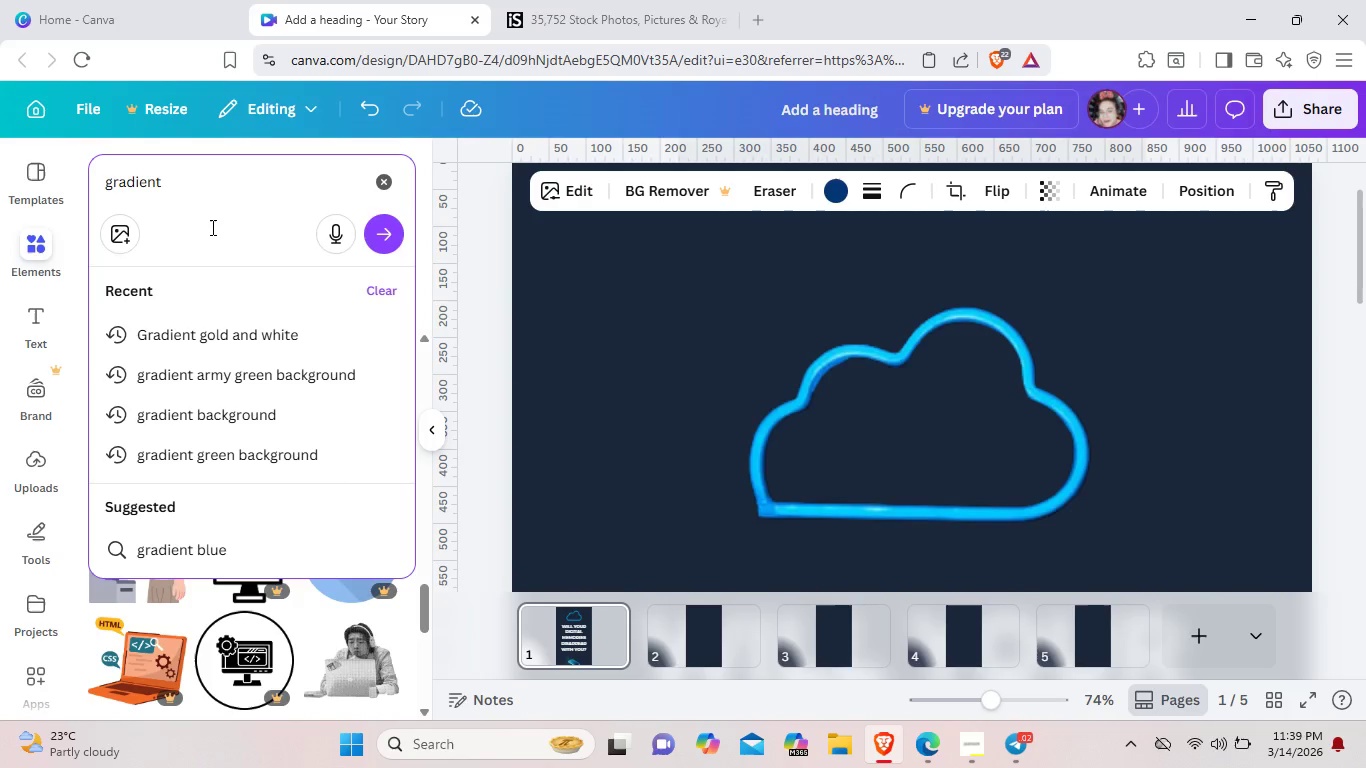 
key(Space)
 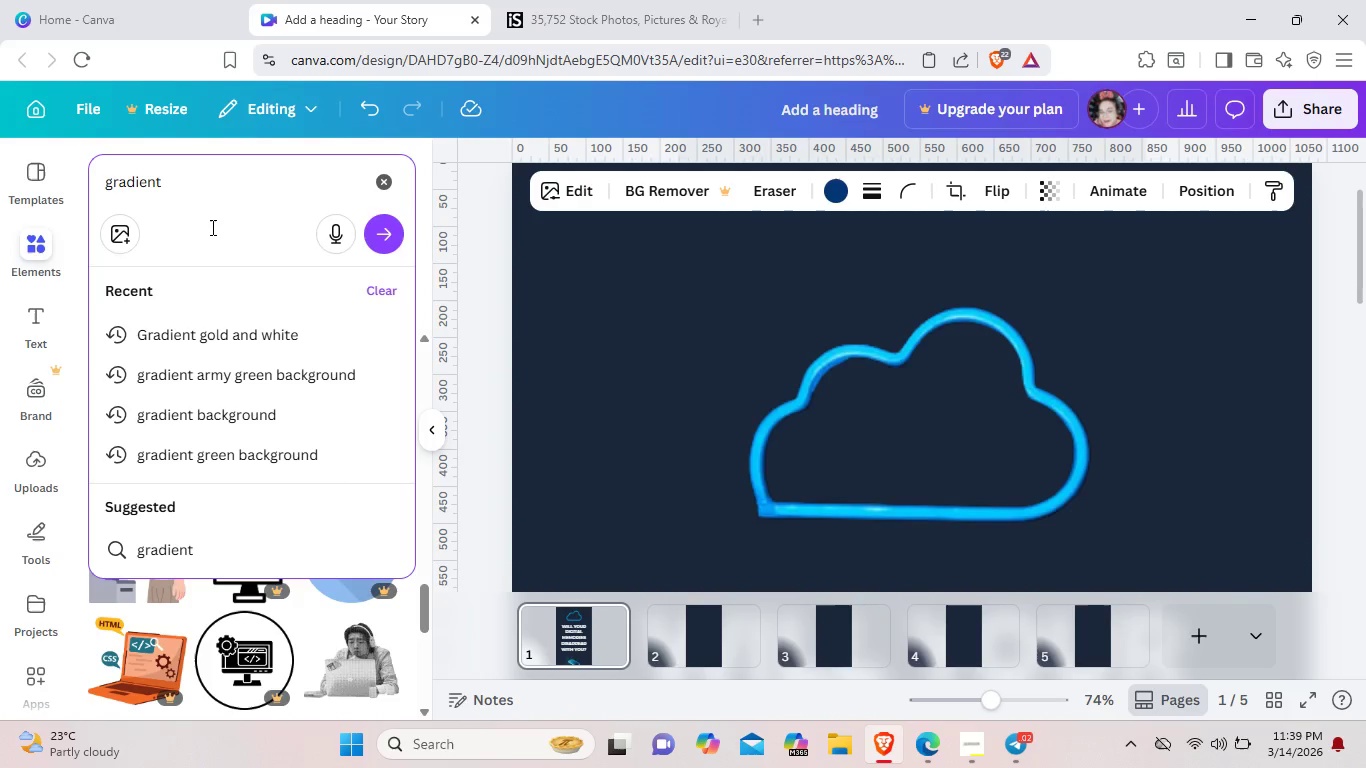 
wait(8.81)
 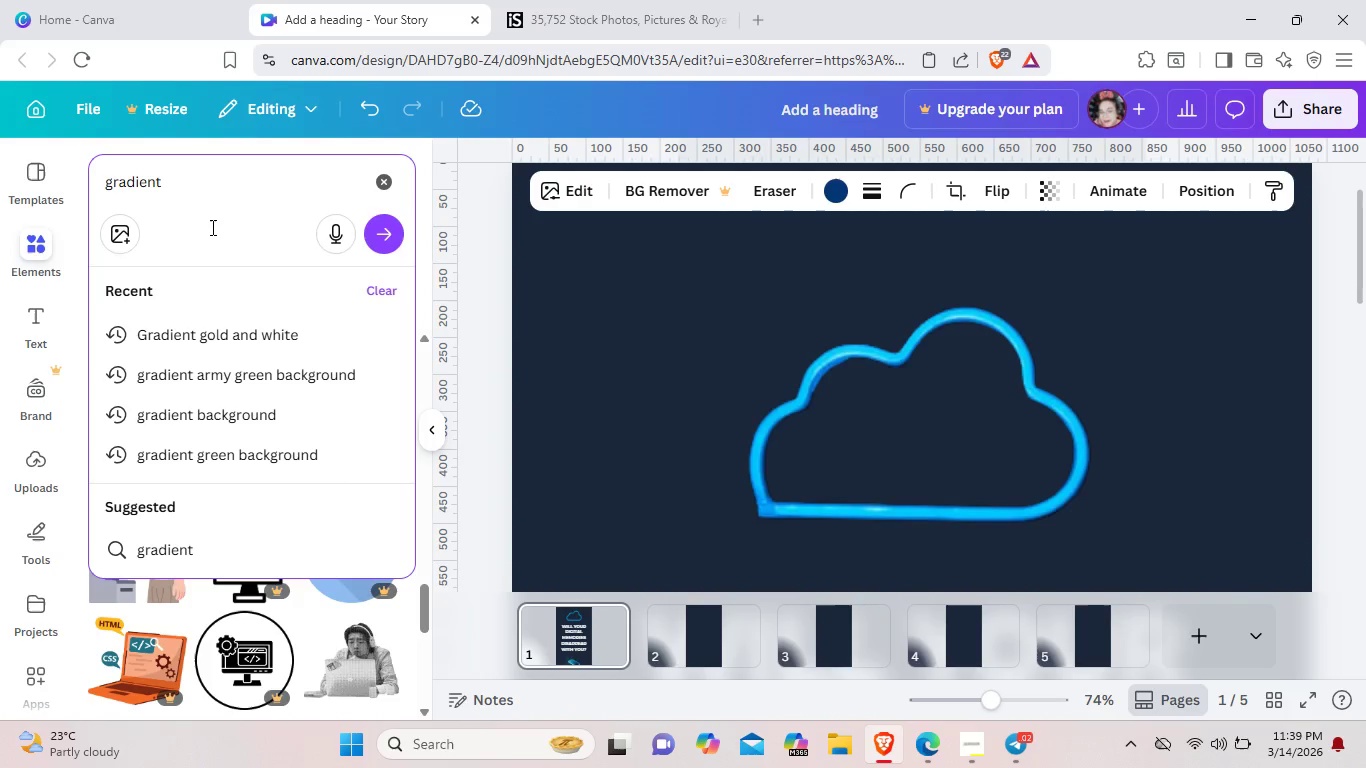 
scroll: coordinate [303, 448], scroll_direction: down, amount: 12.0
 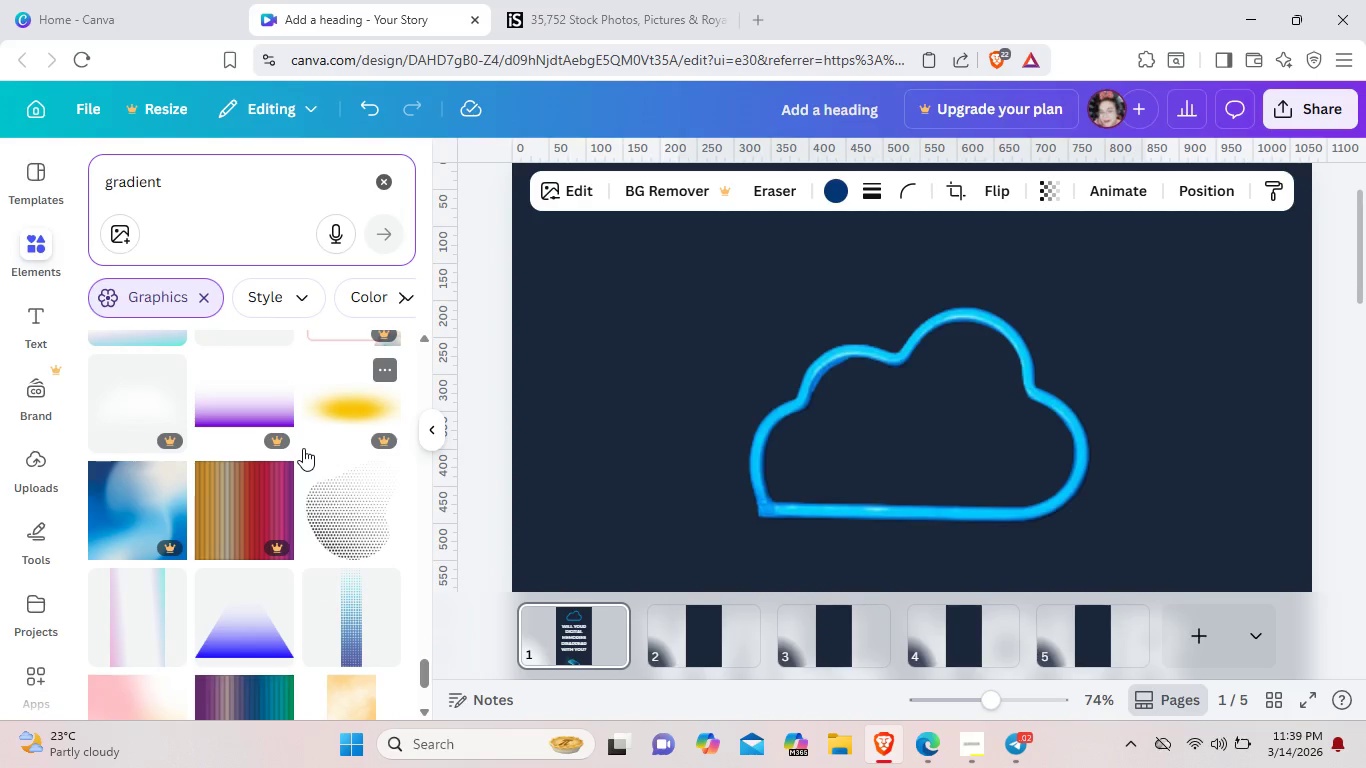 
scroll: coordinate [303, 448], scroll_direction: down, amount: 8.0
 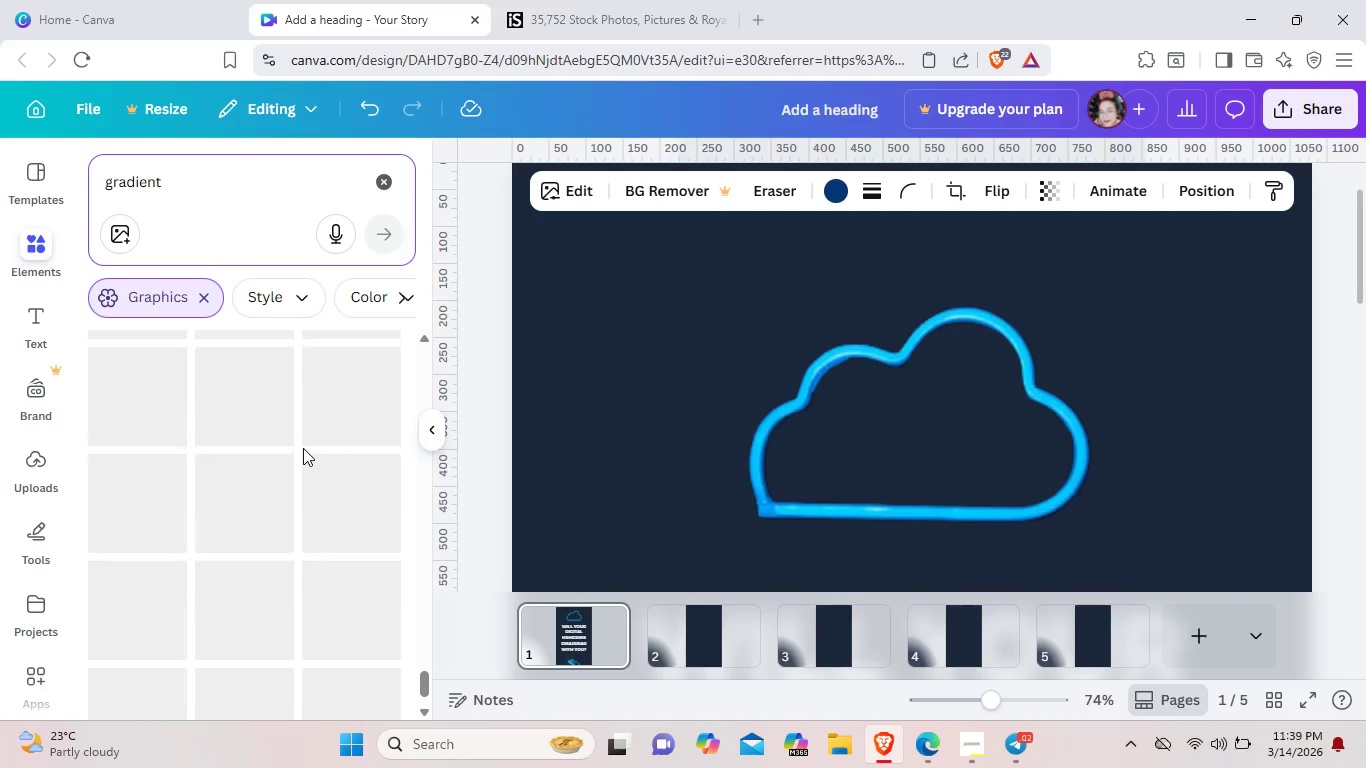 
scroll: coordinate [303, 448], scroll_direction: up, amount: 6.0
 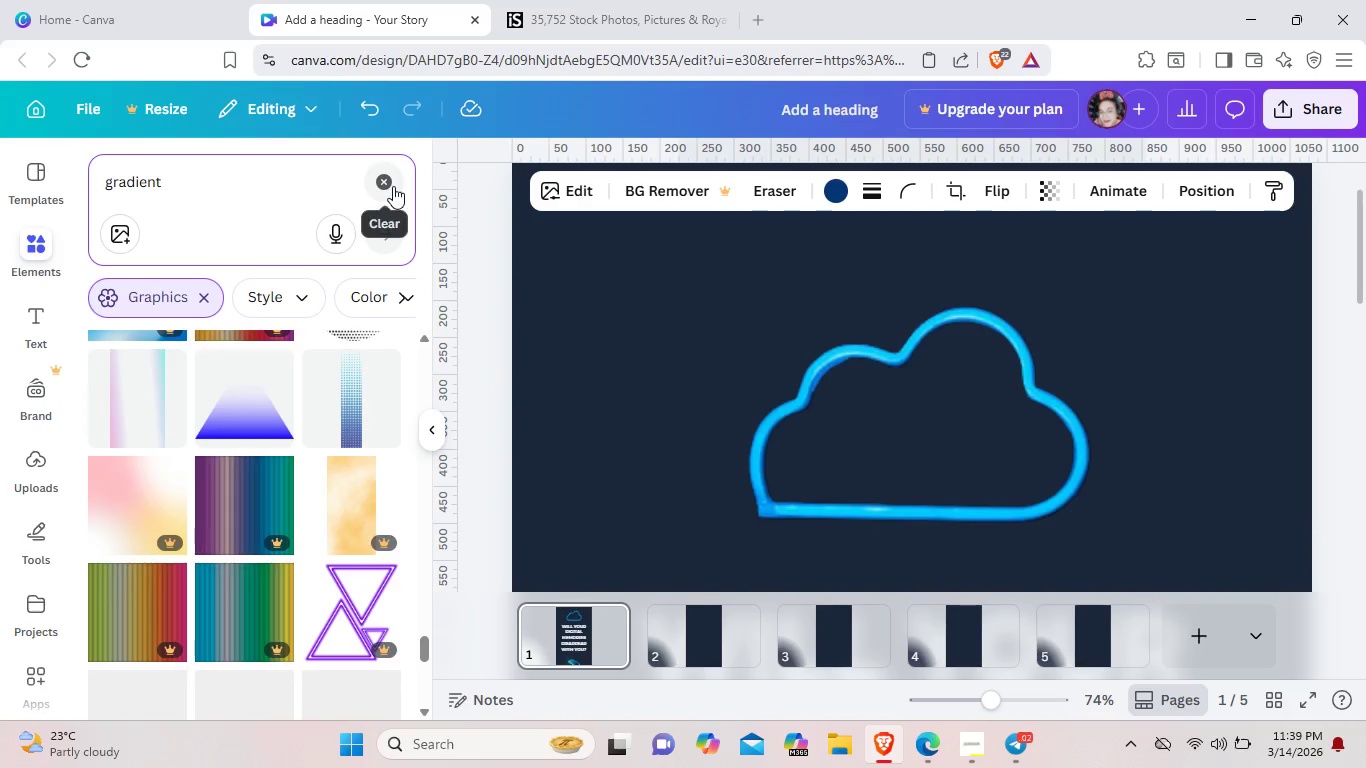 
left_click([393, 186])
 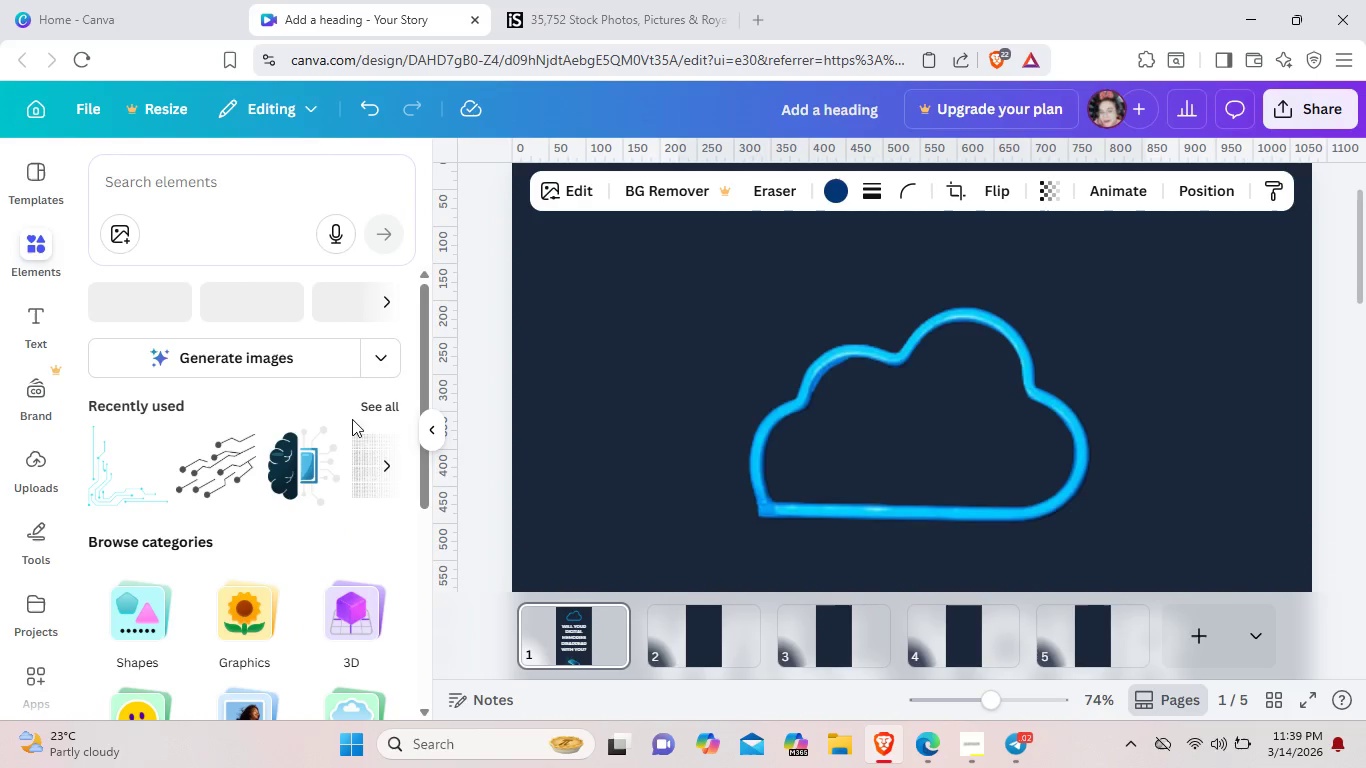 
left_click([372, 405])
 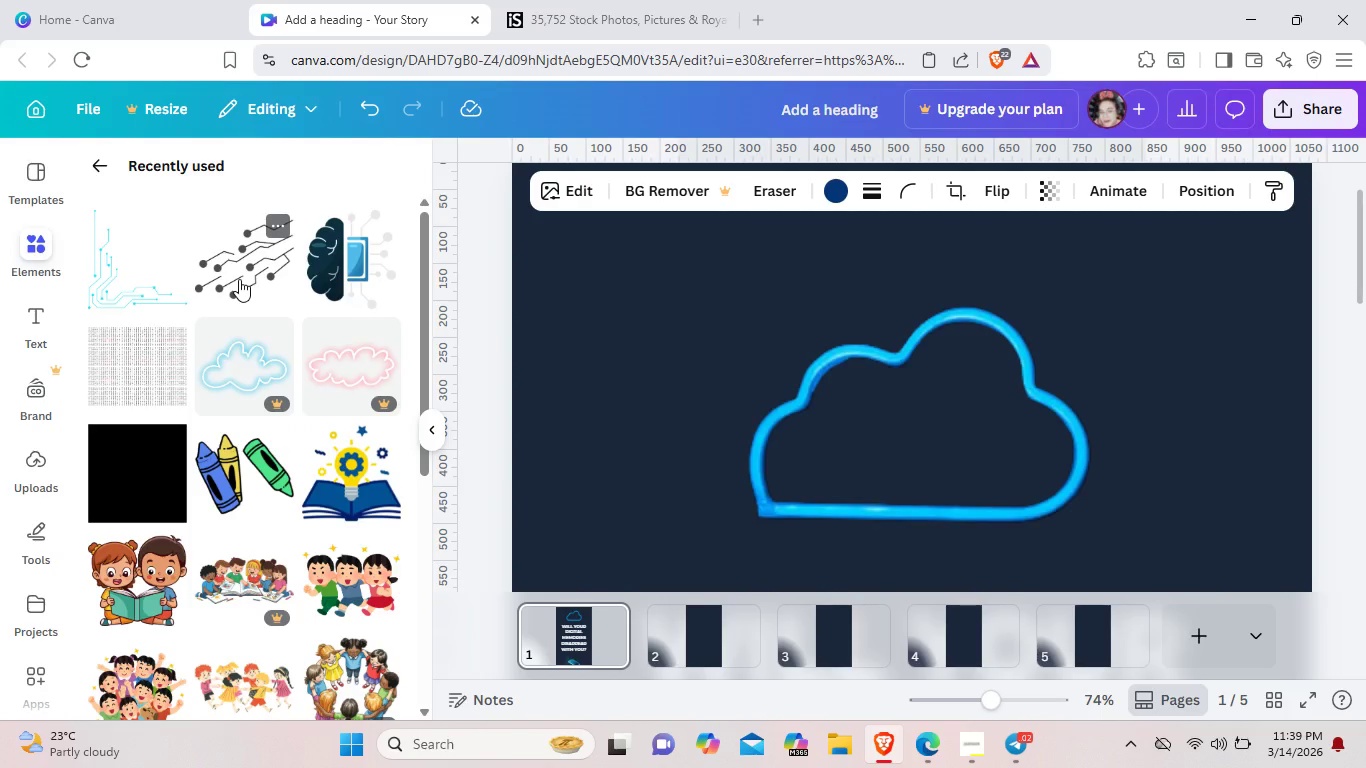 
wait(7.77)
 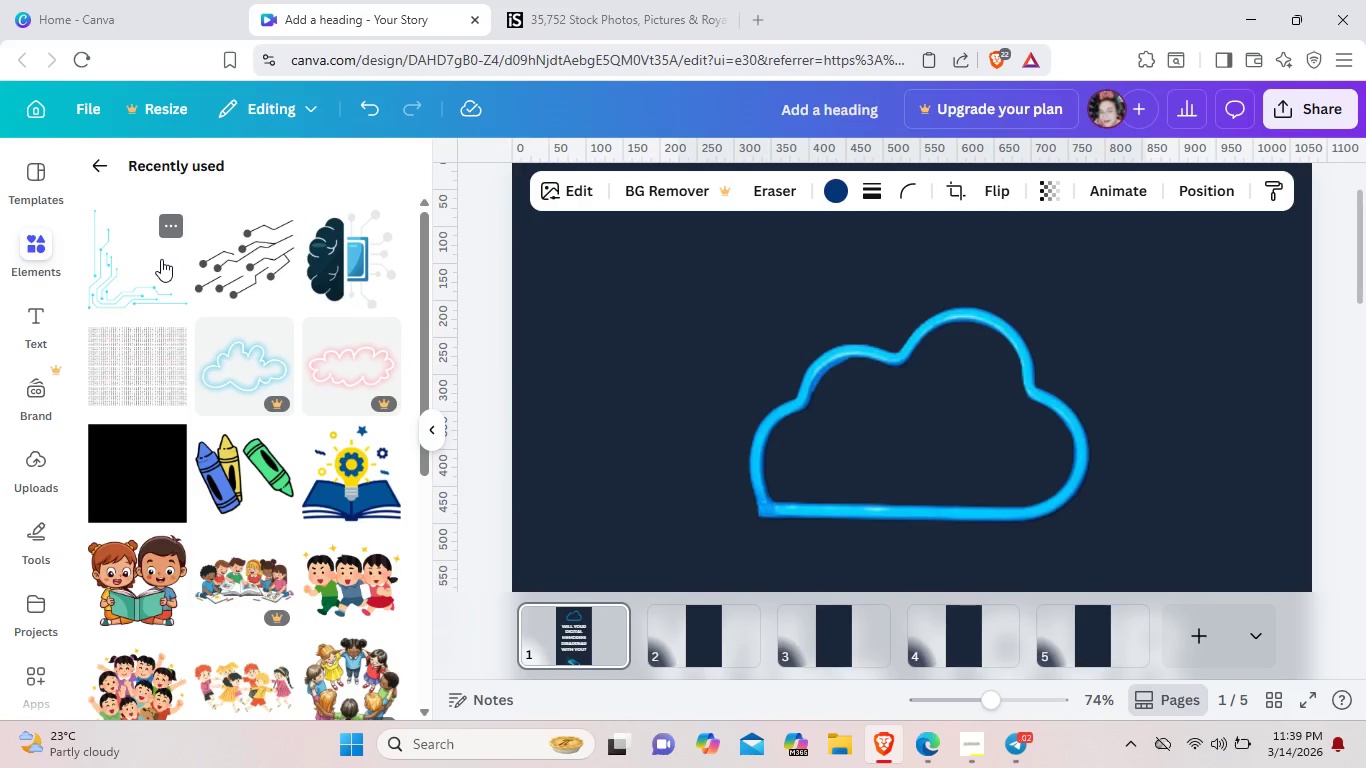 
scroll: coordinate [161, 473], scroll_direction: down, amount: 1.0
 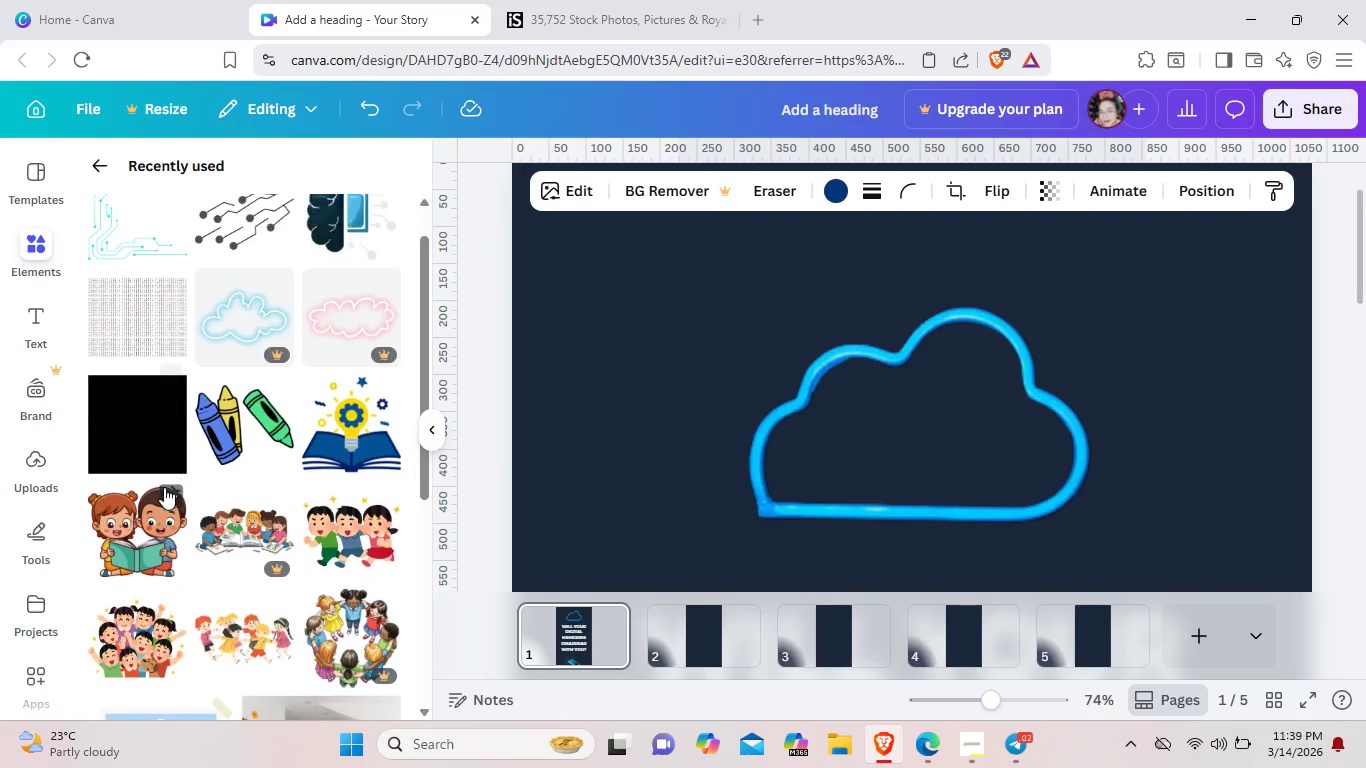 
scroll: coordinate [164, 487], scroll_direction: up, amount: 4.0
 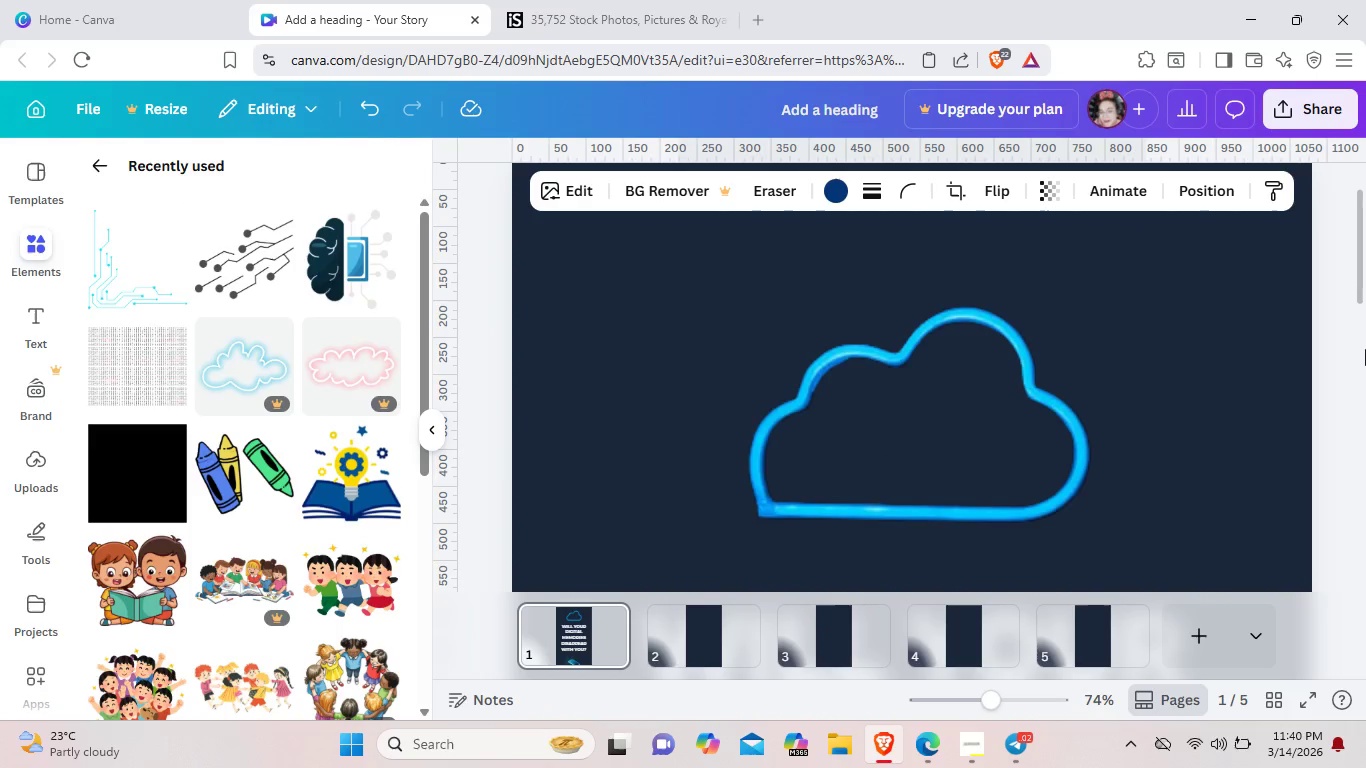 
left_click([1344, 341])
 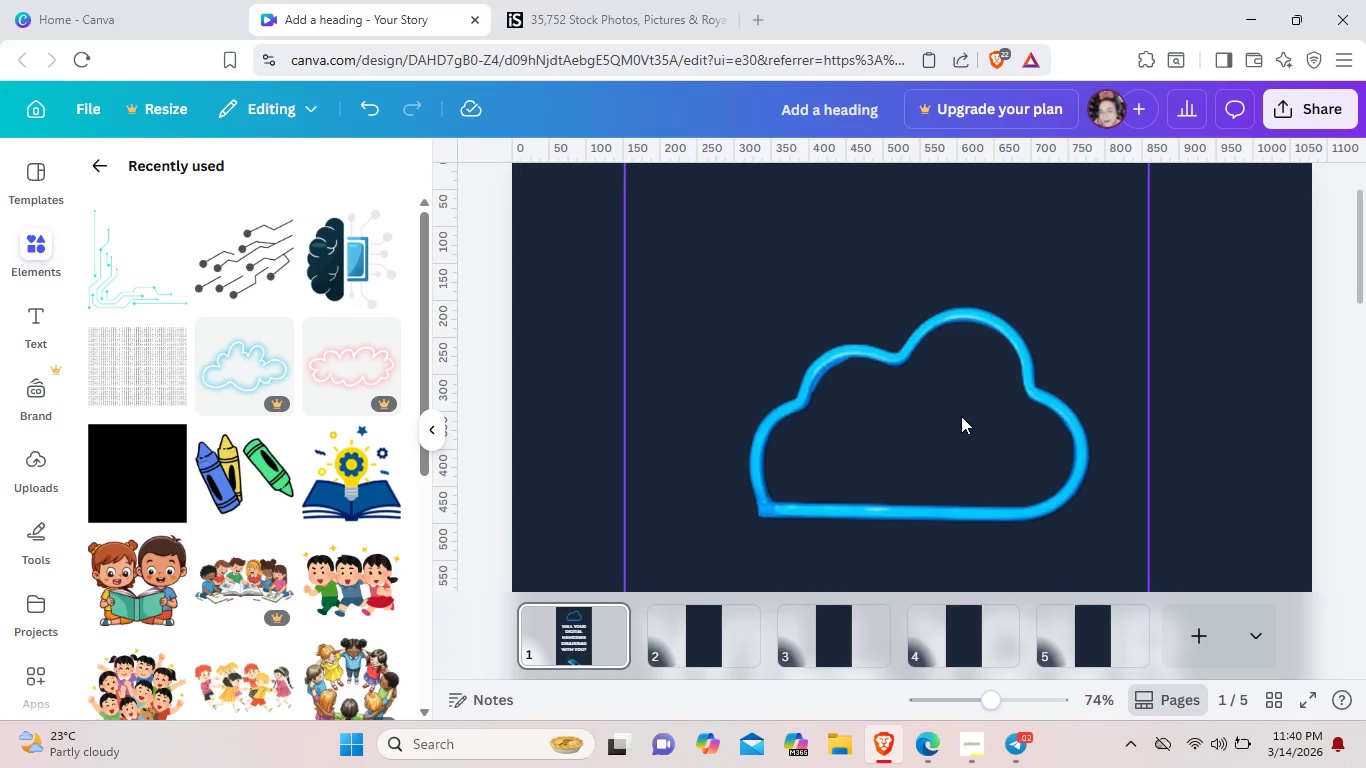 
scroll: coordinate [961, 416], scroll_direction: down, amount: 2.0
 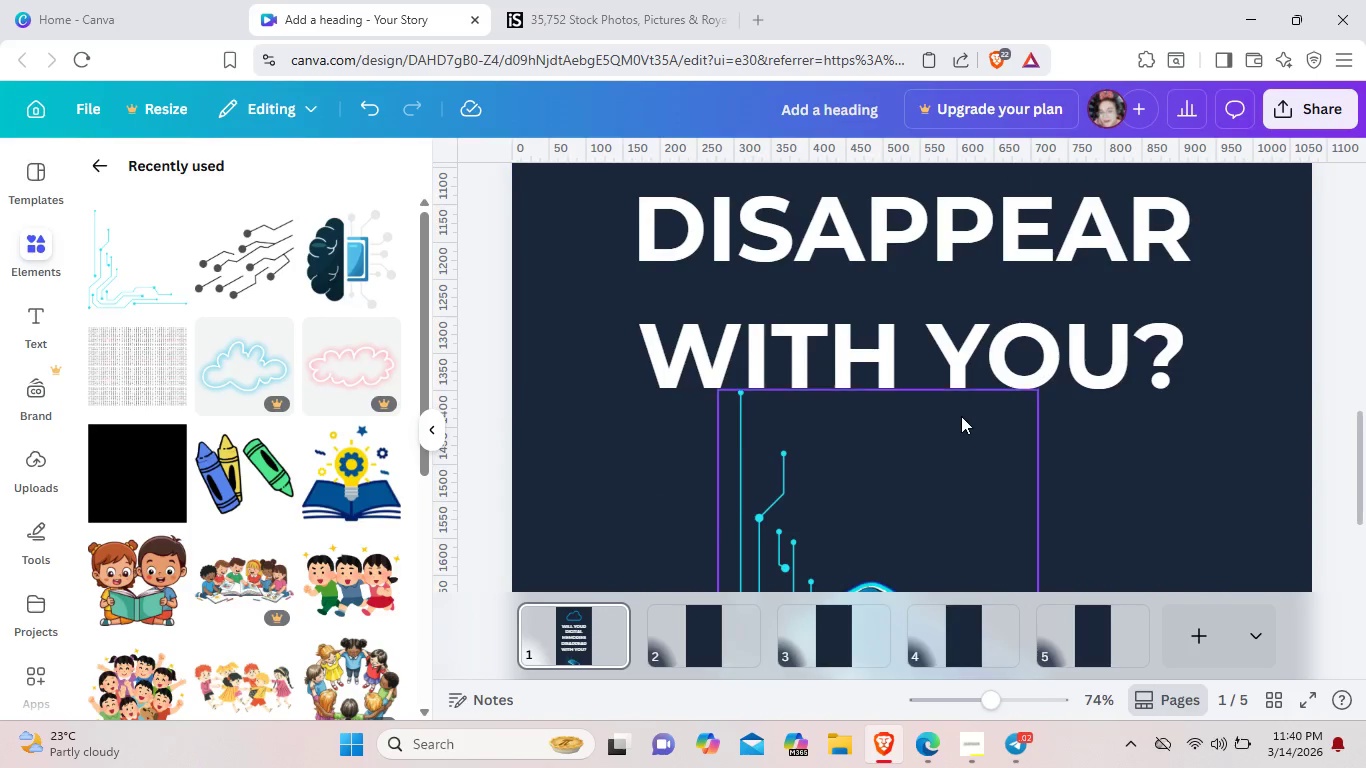 
scroll: coordinate [288, 249], scroll_direction: up, amount: 6.0
 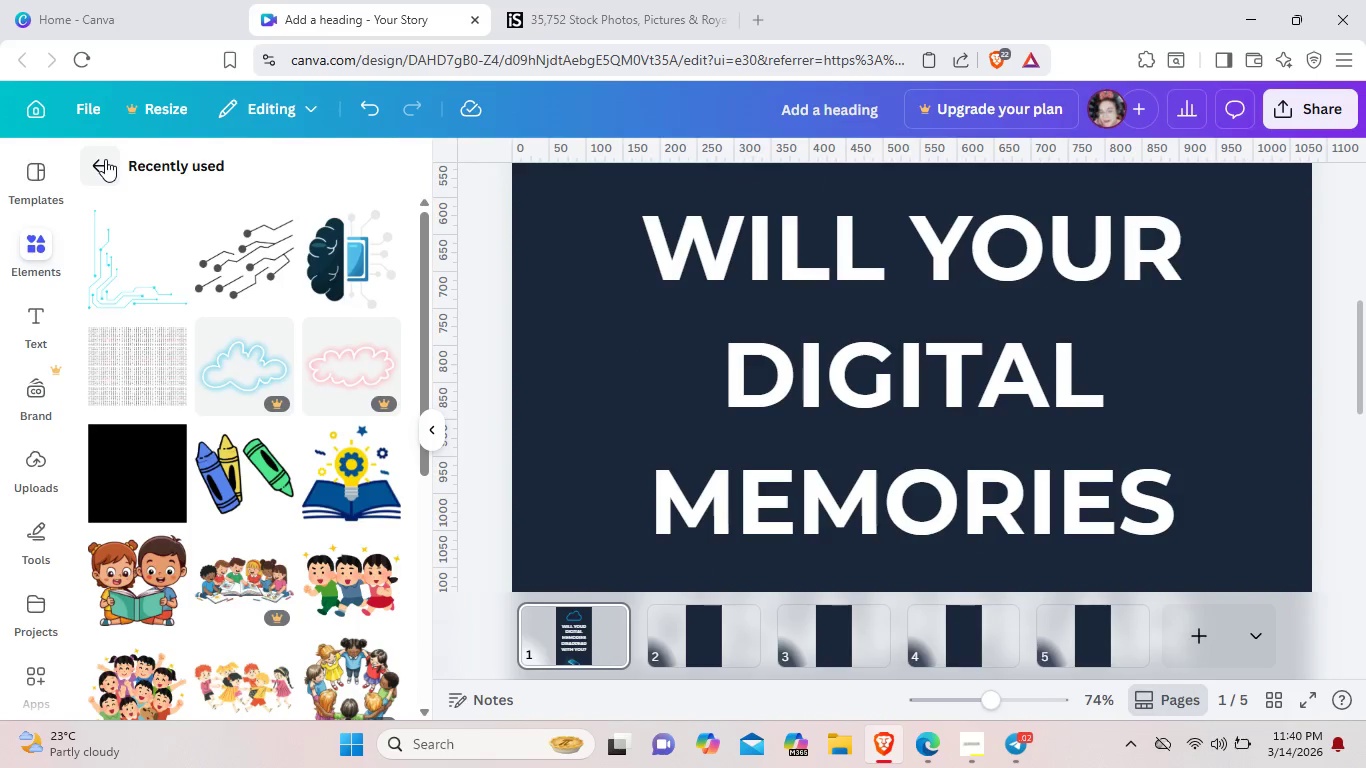 
left_click([105, 159])
 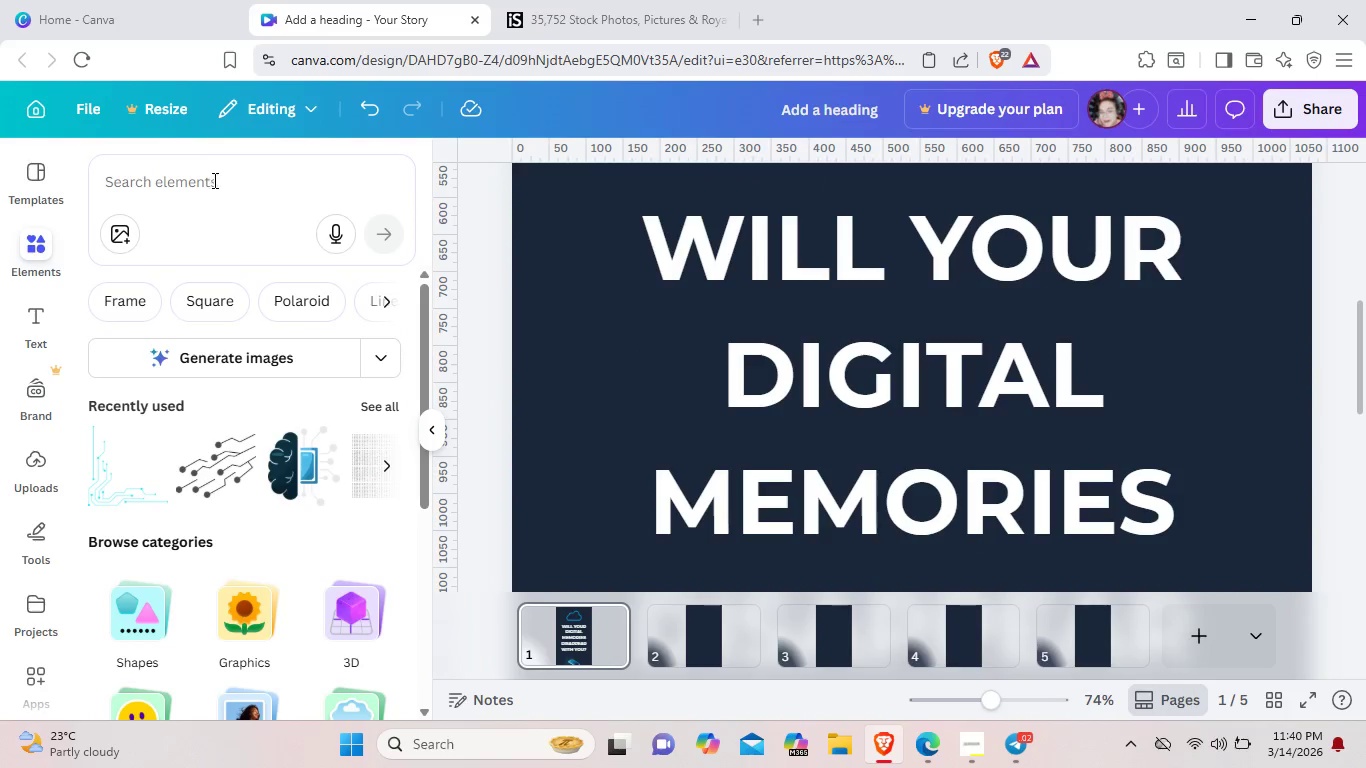 
left_click([213, 180])
 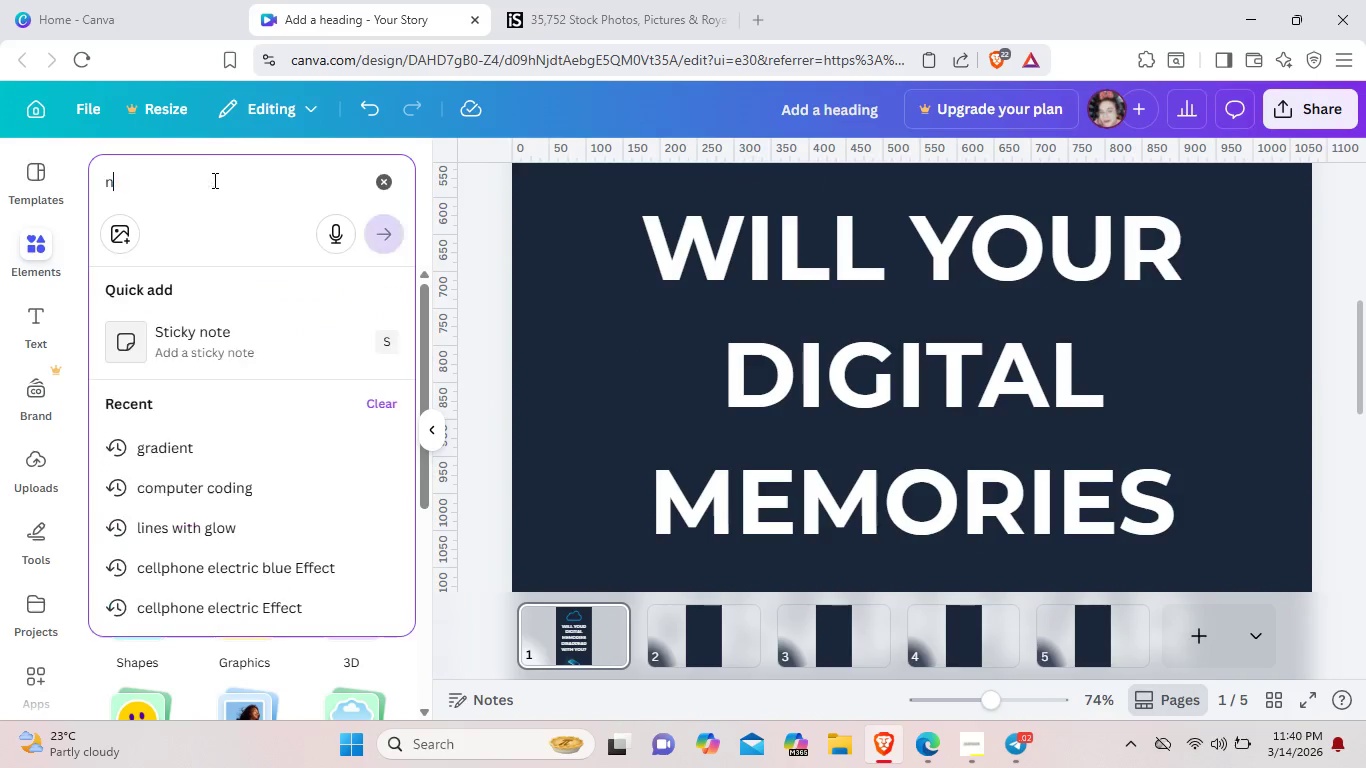 
type(neom glow)
 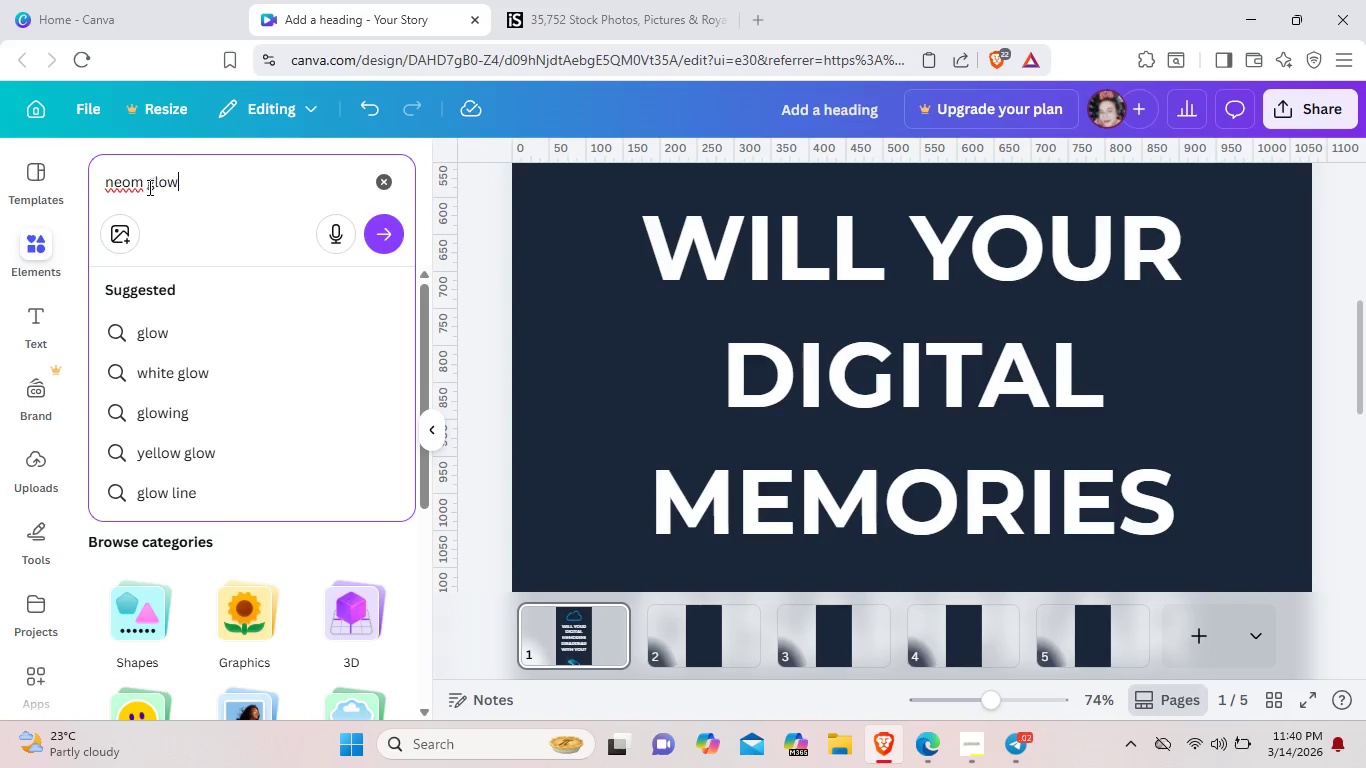 
left_click([144, 186])
 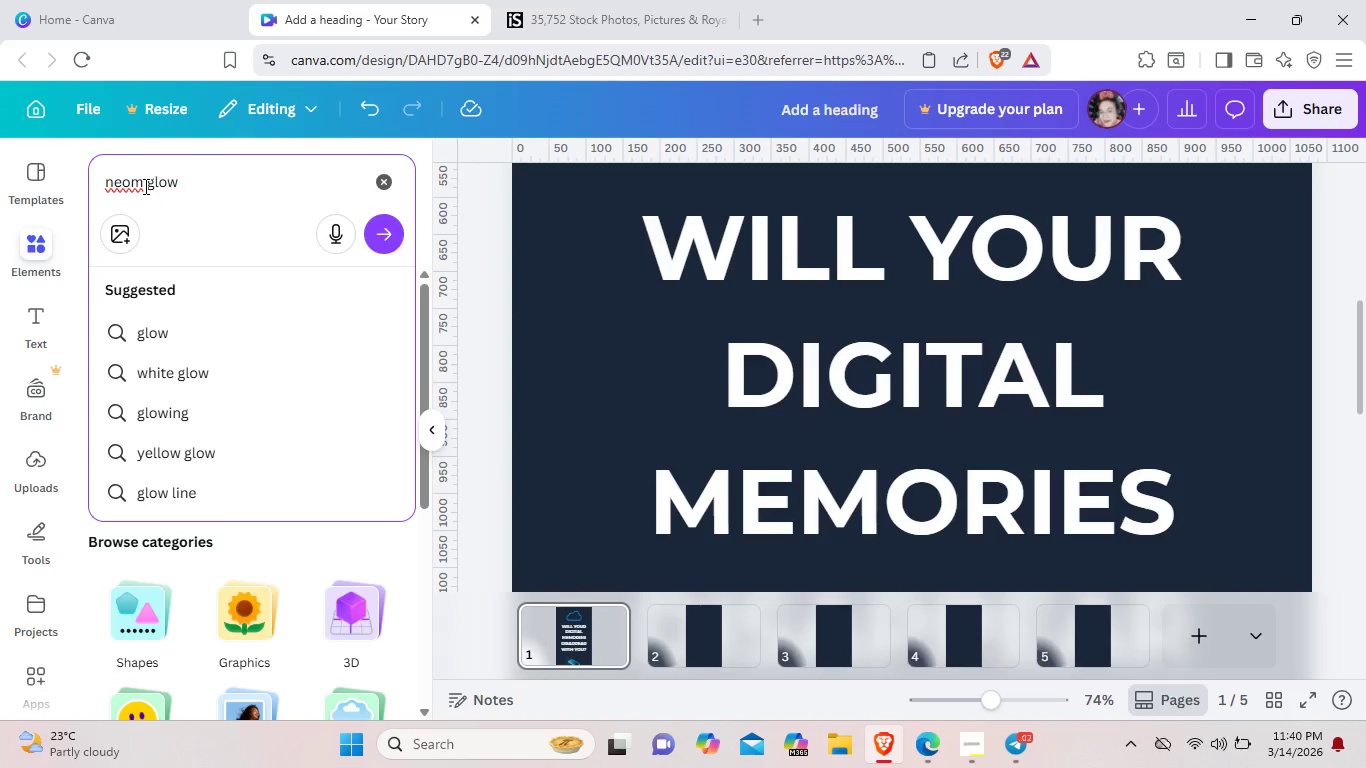 
key(Backspace)
 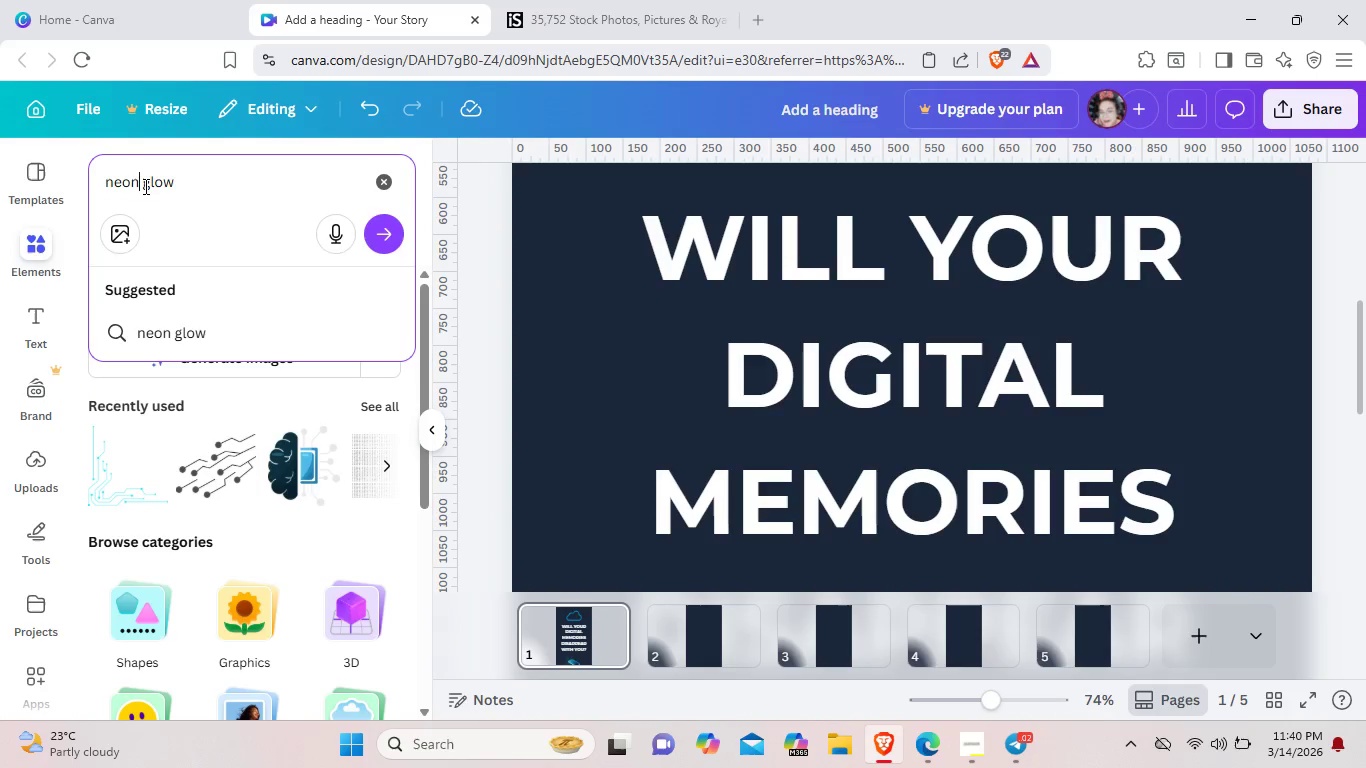 
key(N)
 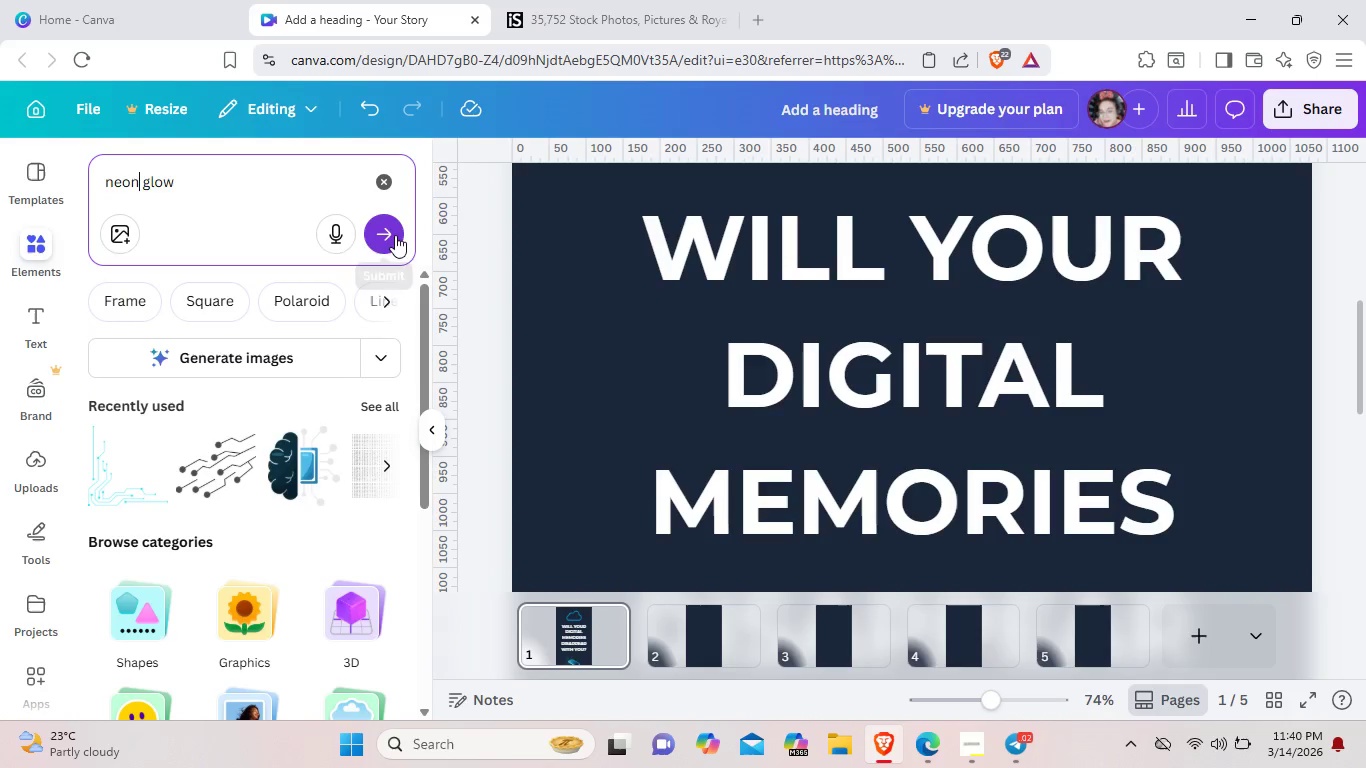 
left_click([395, 235])
 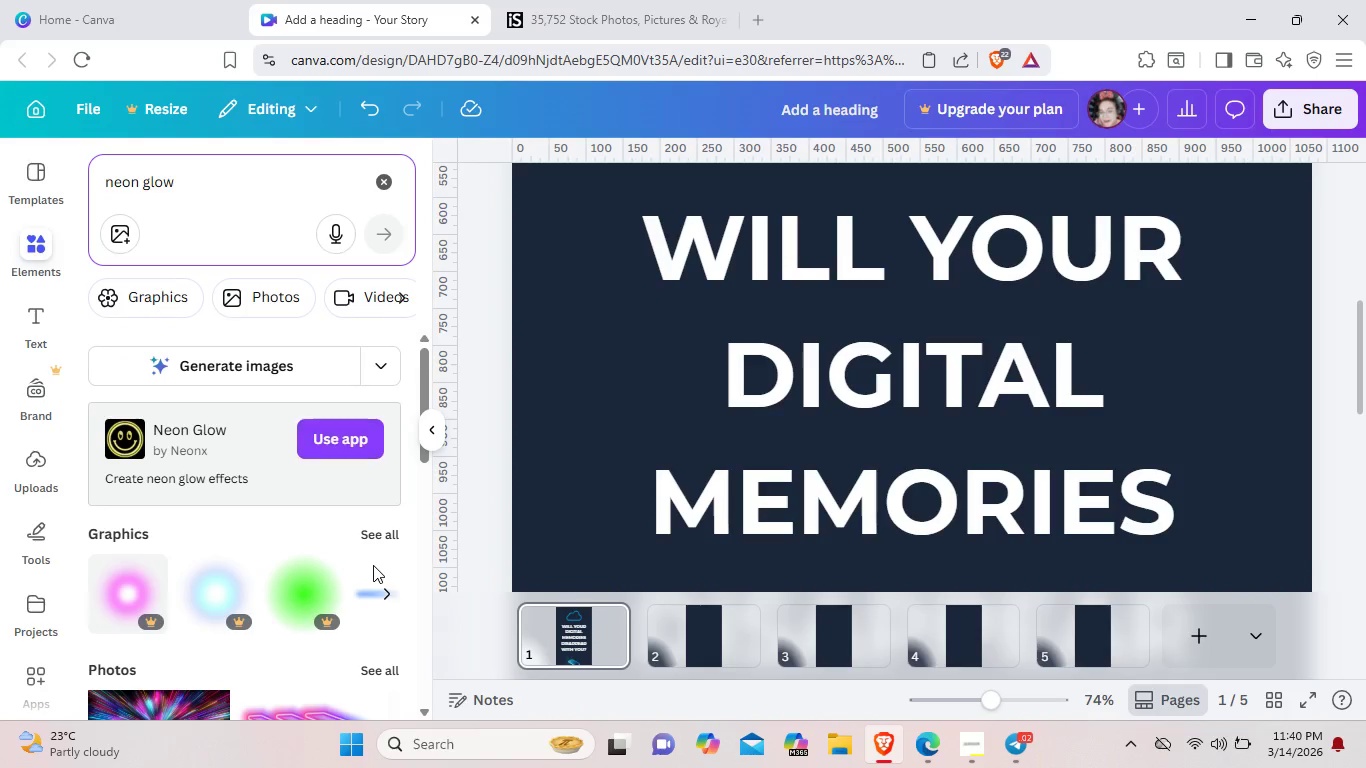 
left_click([387, 535])
 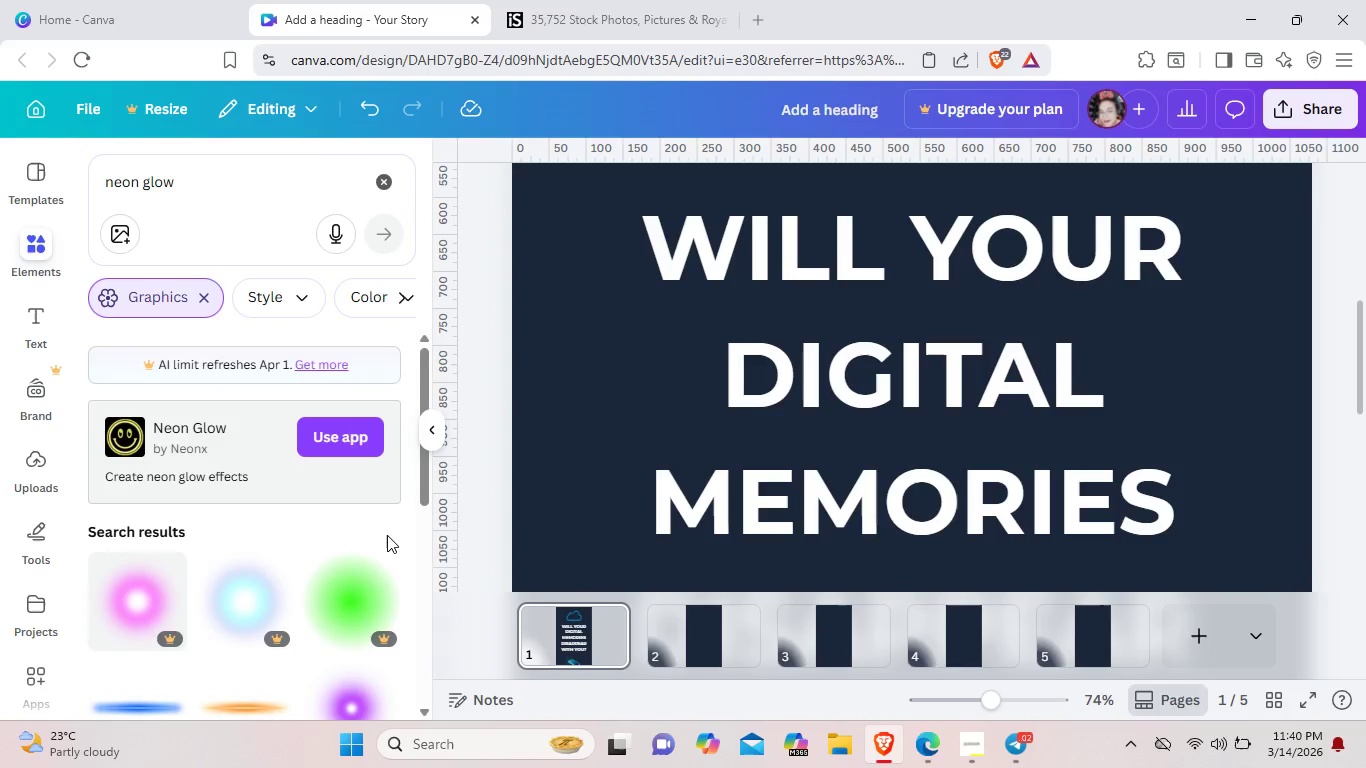 
scroll: coordinate [387, 535], scroll_direction: down, amount: 12.0
 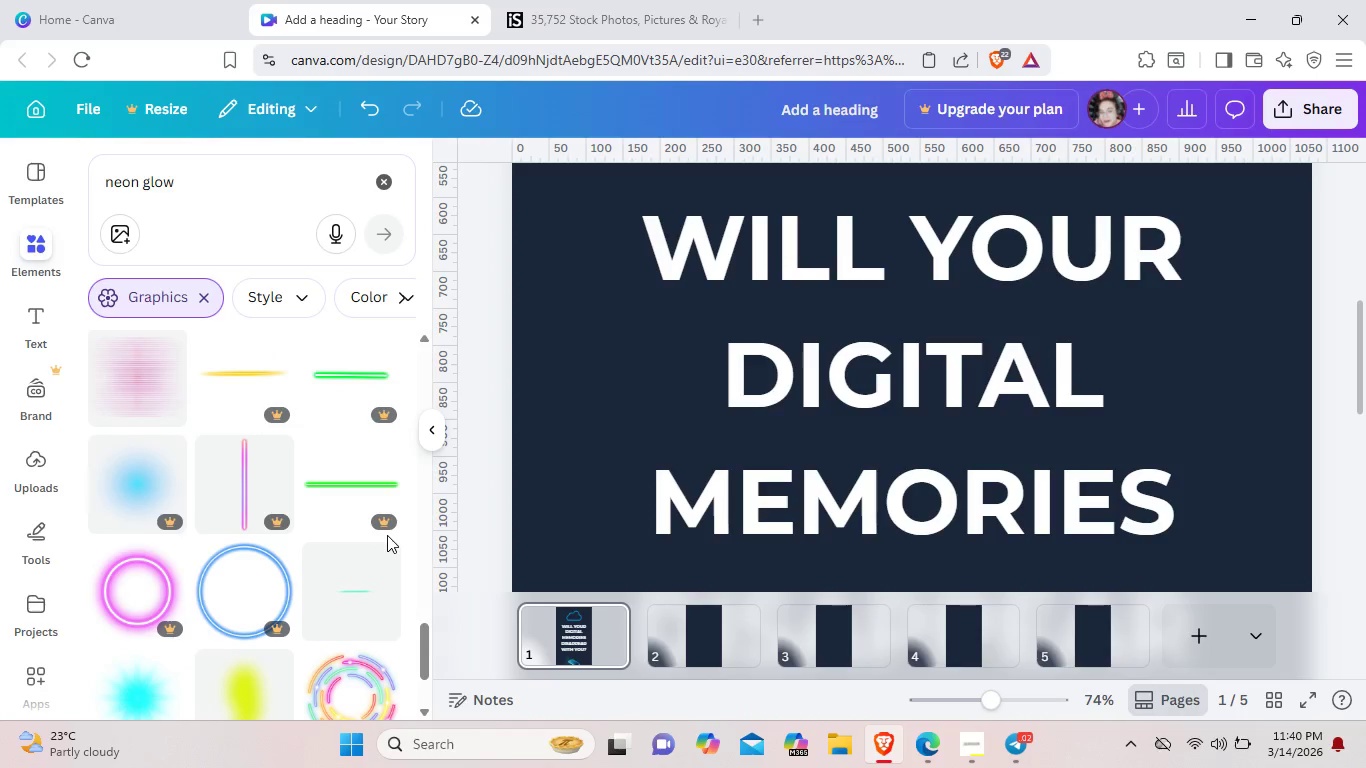 
scroll: coordinate [387, 538], scroll_direction: down, amount: 10.0
 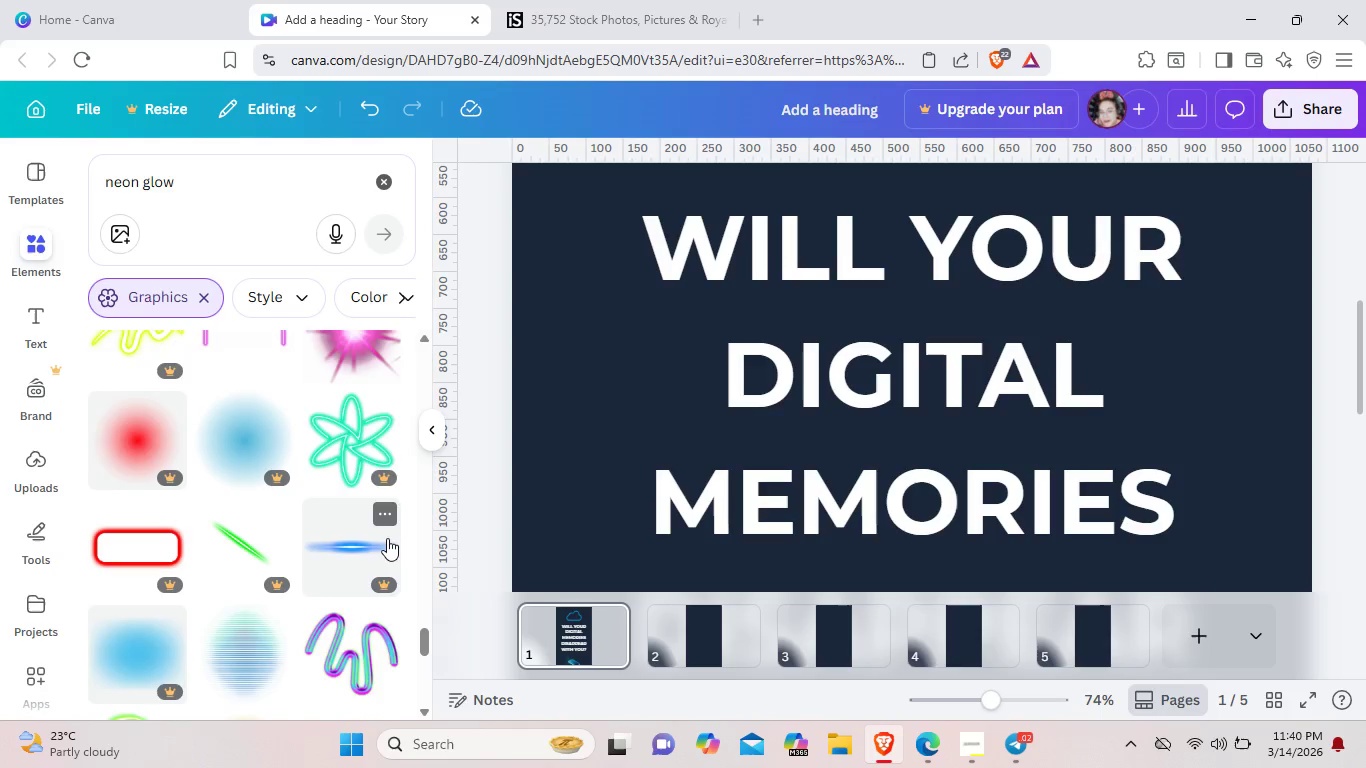 
scroll: coordinate [387, 538], scroll_direction: down, amount: 4.0
 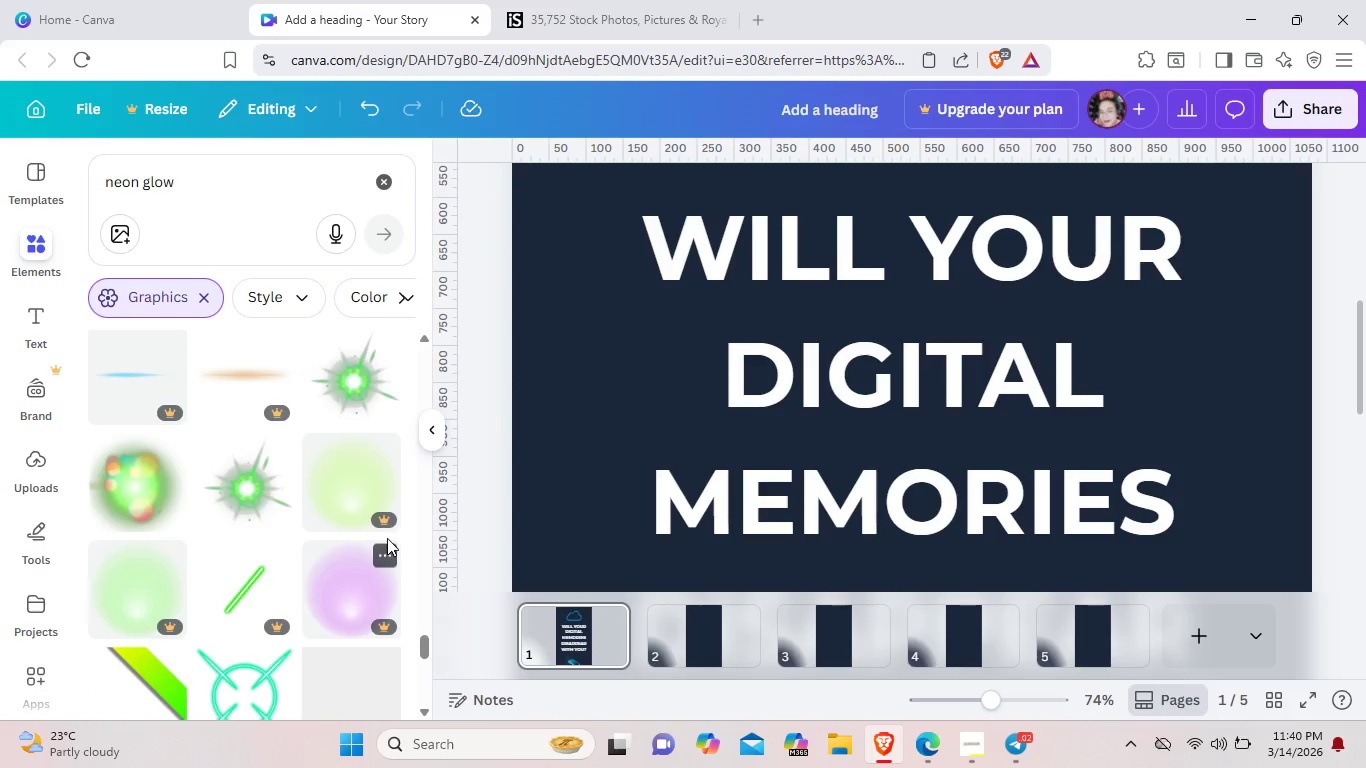 
scroll: coordinate [387, 538], scroll_direction: up, amount: 2.0
 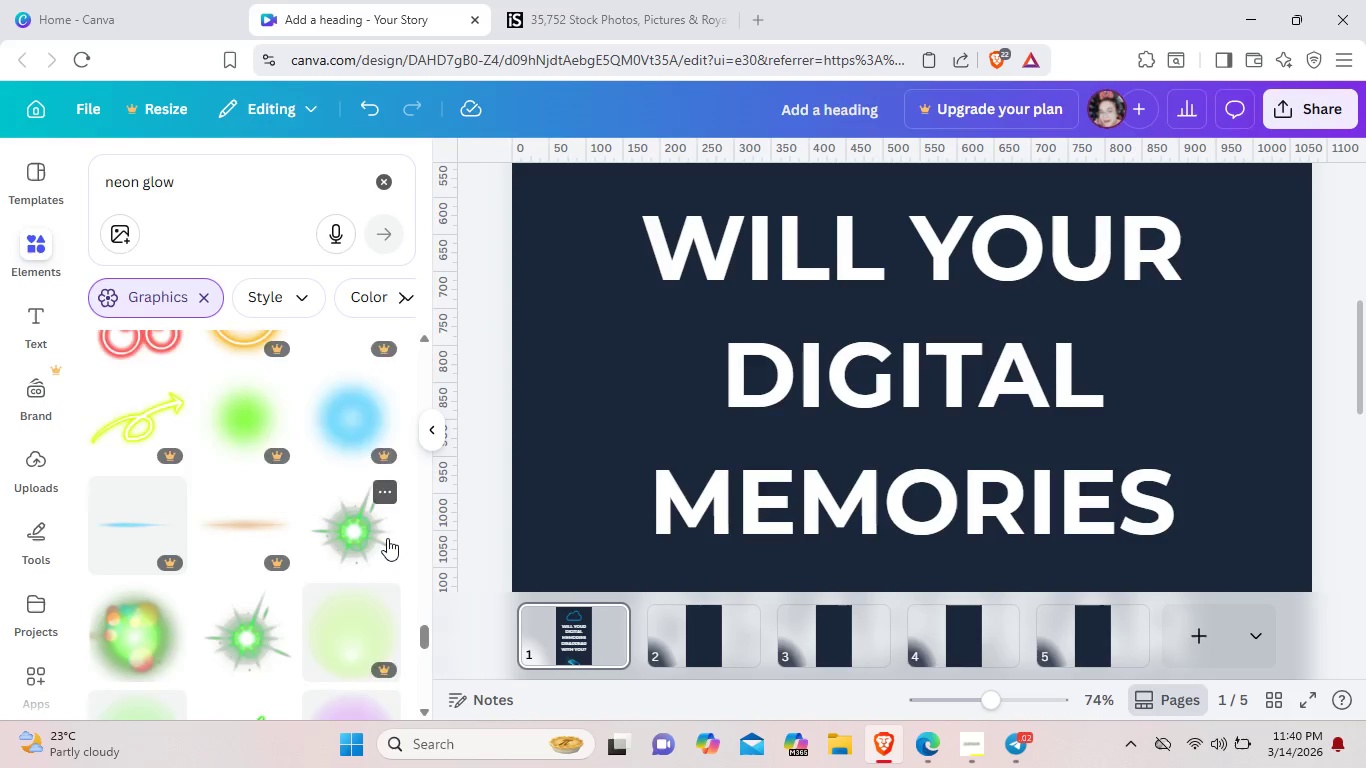 
scroll: coordinate [387, 543], scroll_direction: down, amount: 12.0
 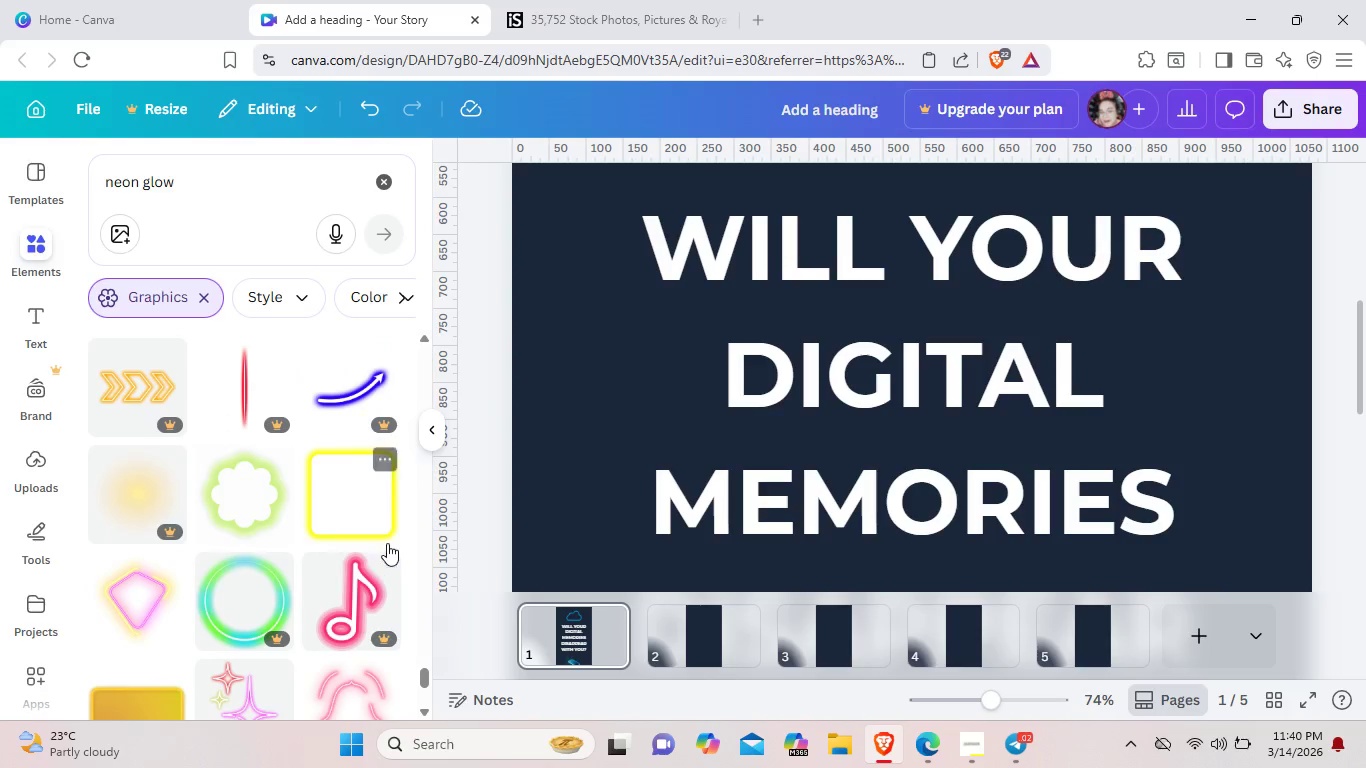 
scroll: coordinate [387, 543], scroll_direction: down, amount: 2.0
 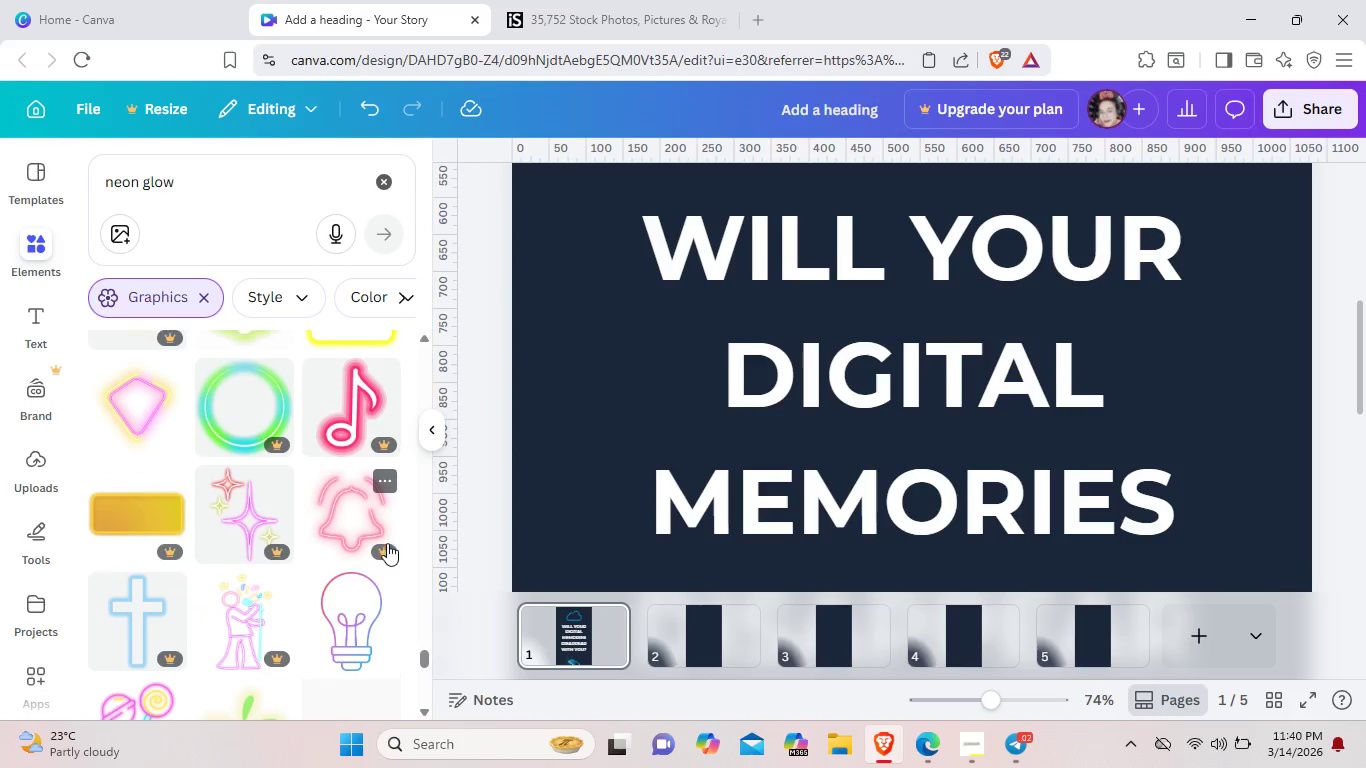 
scroll: coordinate [387, 543], scroll_direction: up, amount: 1.0
 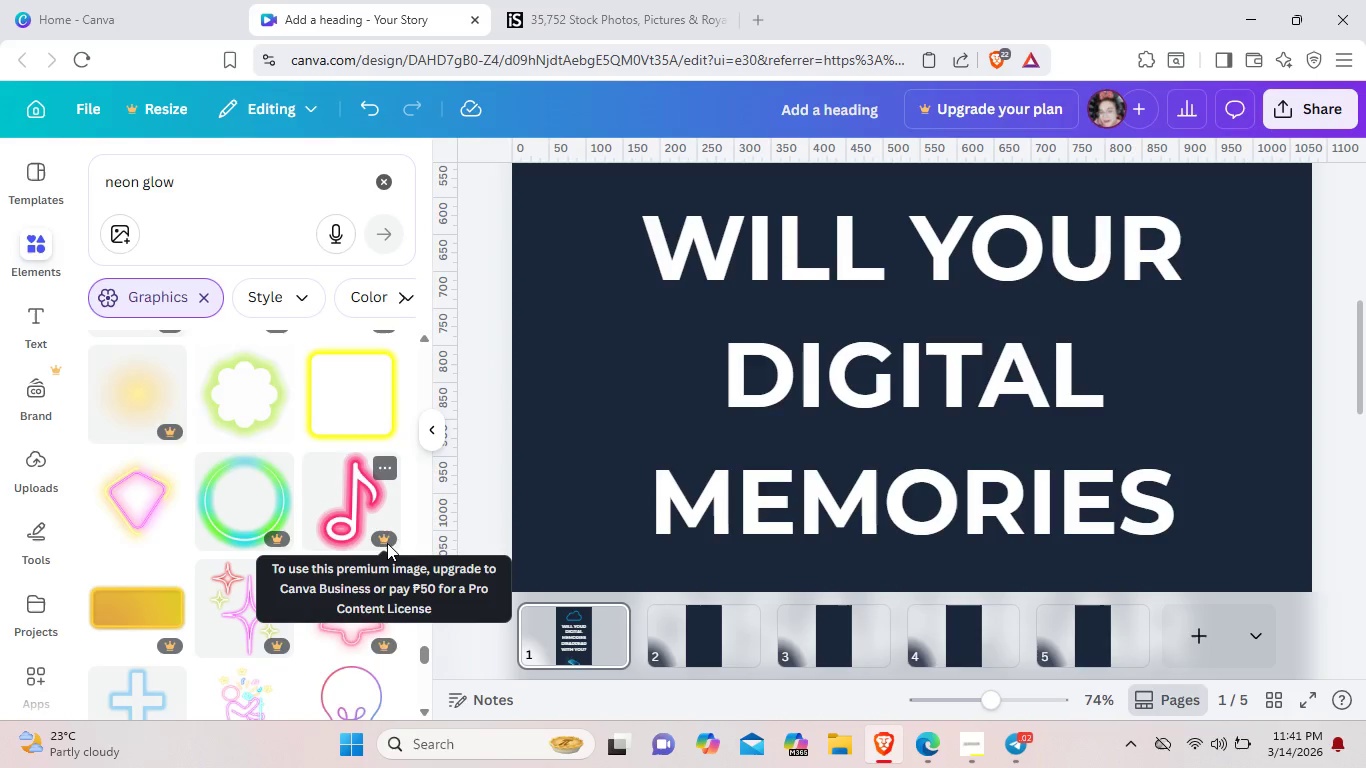 
scroll: coordinate [386, 552], scroll_direction: down, amount: 11.0
 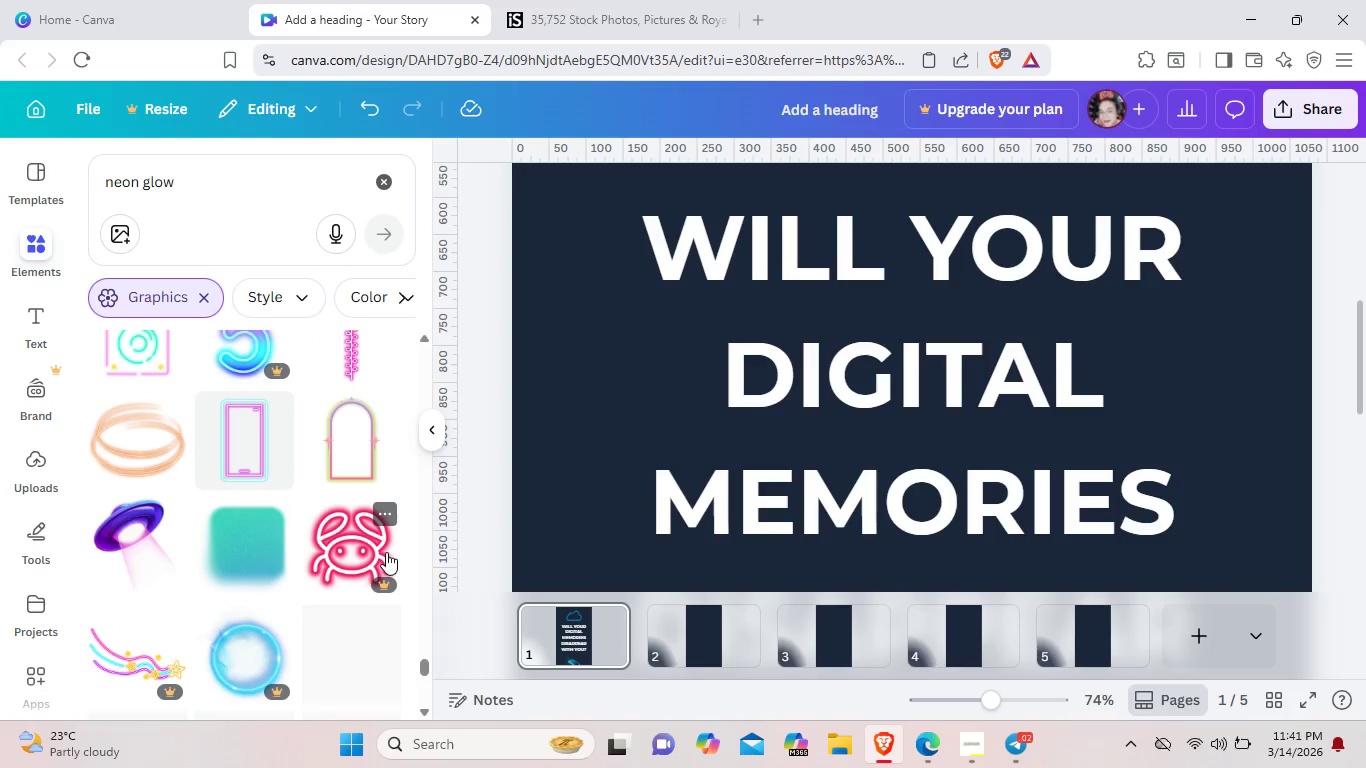 
scroll: coordinate [385, 556], scroll_direction: up, amount: 23.0
 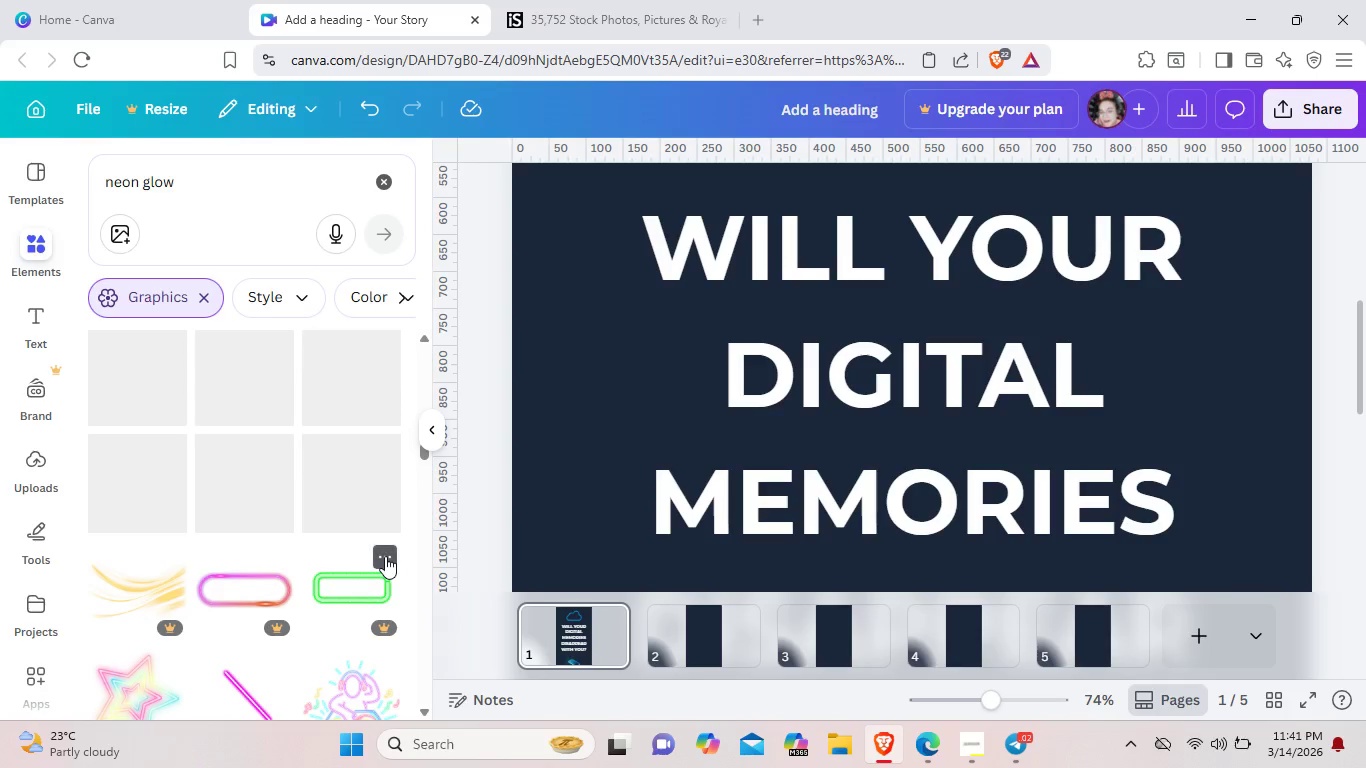 
scroll: coordinate [385, 556], scroll_direction: up, amount: 5.0
 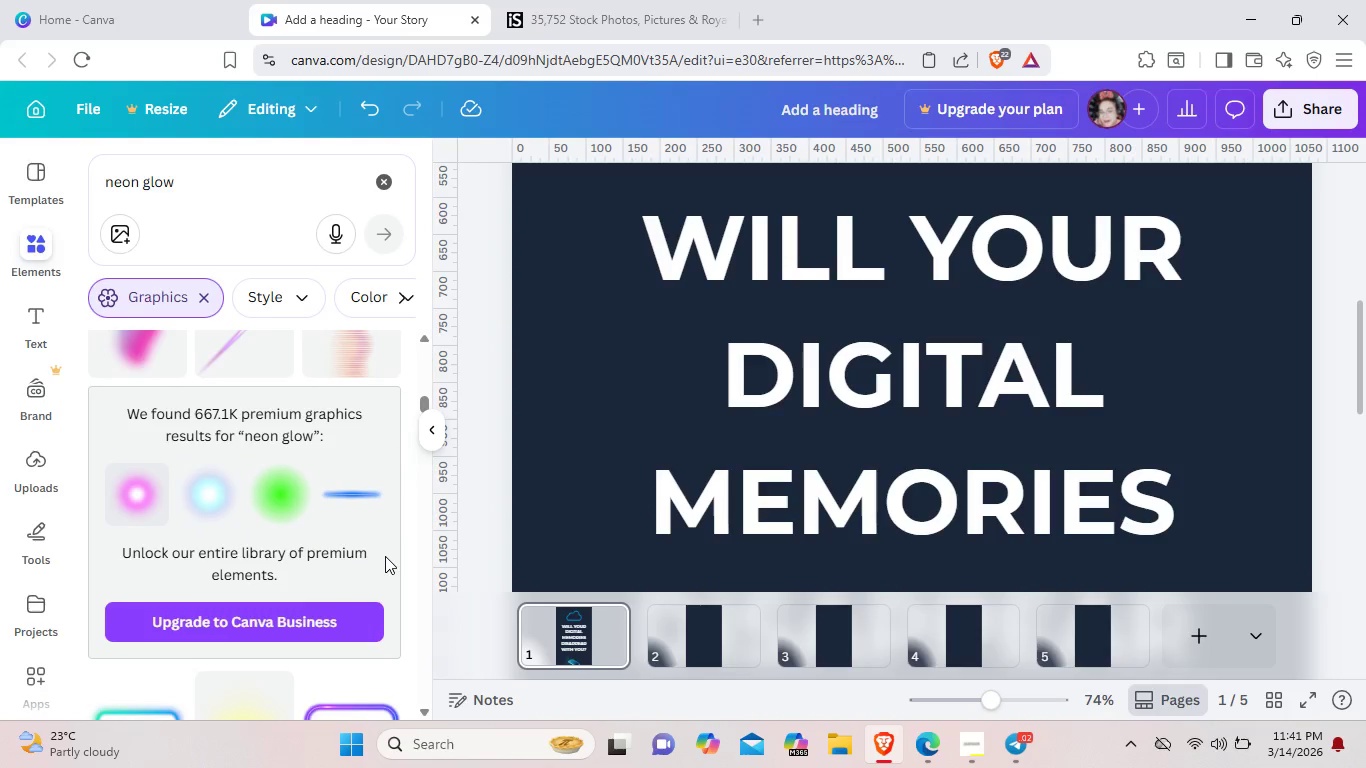 
scroll: coordinate [316, 504], scroll_direction: down, amount: 23.0
 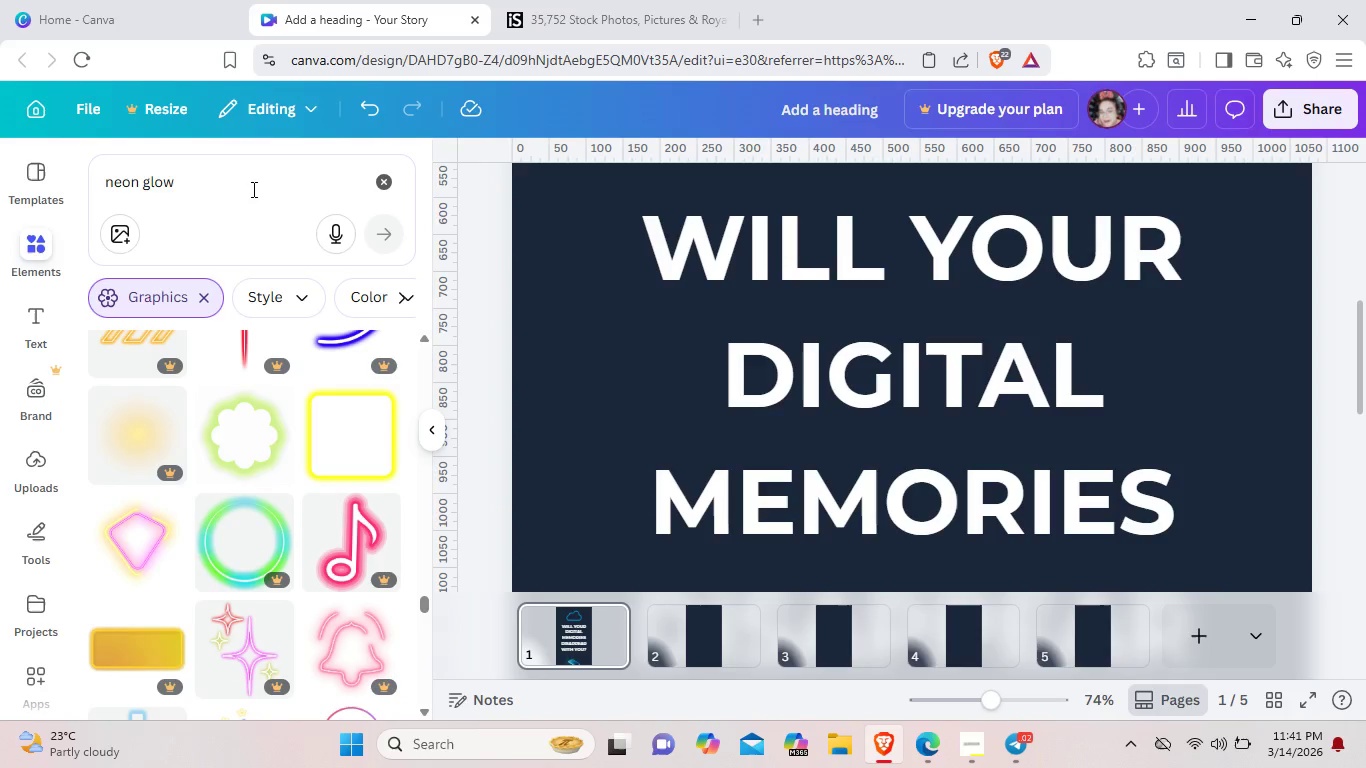 
left_click([248, 179])
 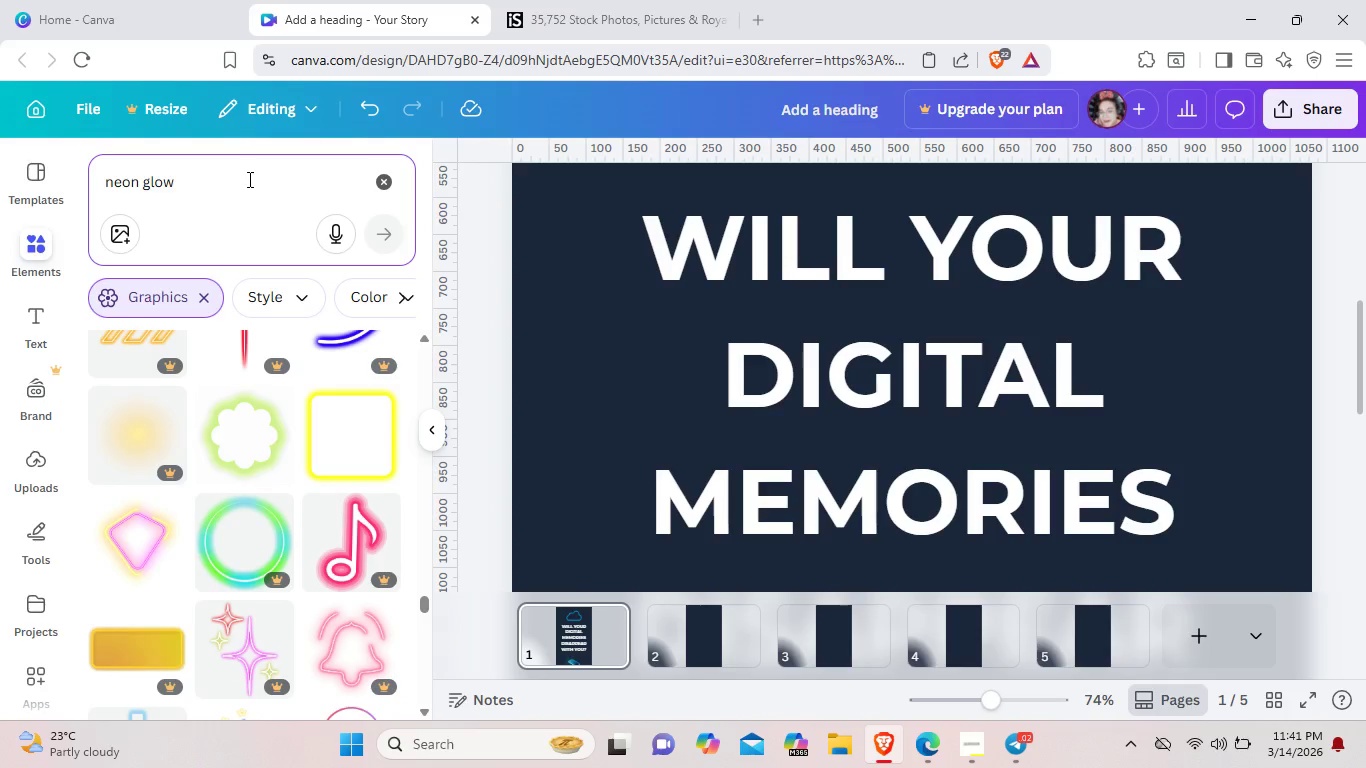 
type( clouds)
 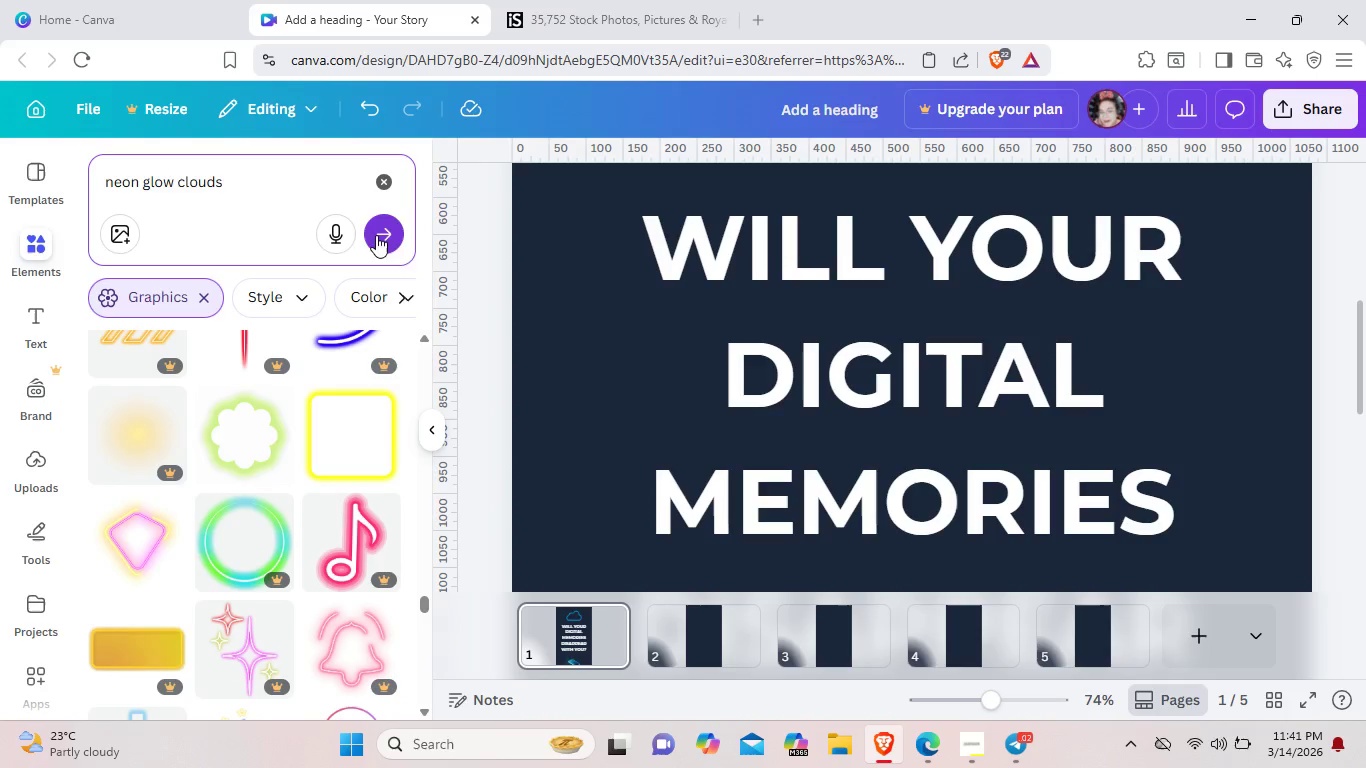 
left_click([377, 235])
 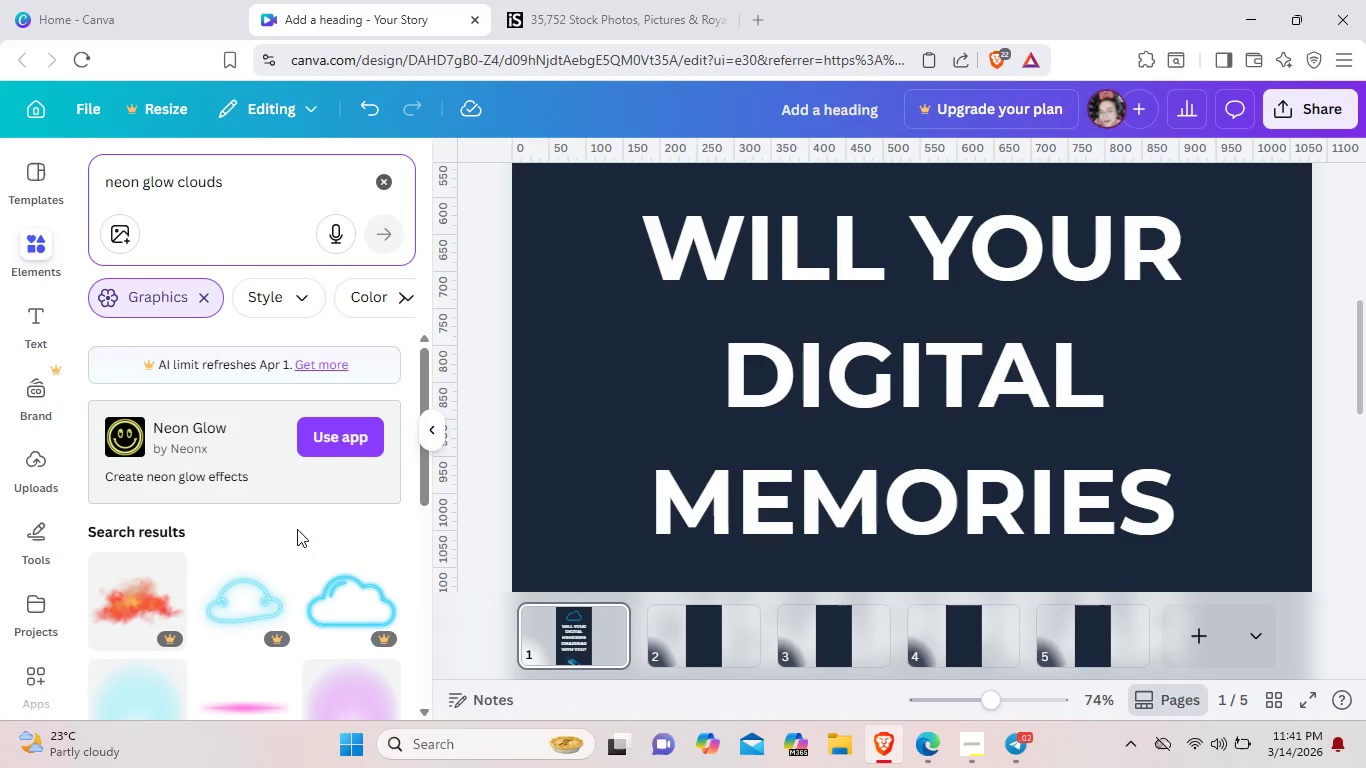 
scroll: coordinate [298, 511], scroll_direction: down, amount: 6.0
 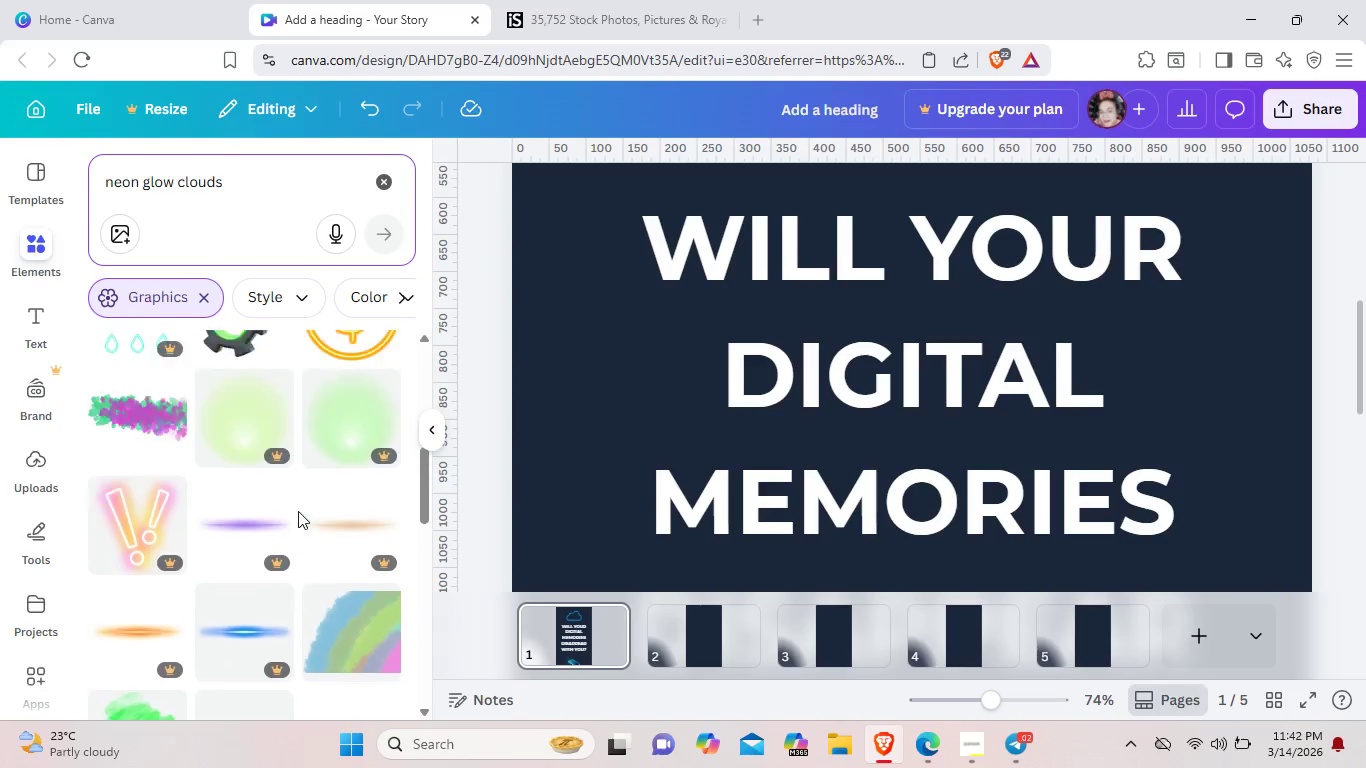 
scroll: coordinate [298, 511], scroll_direction: up, amount: 5.0
 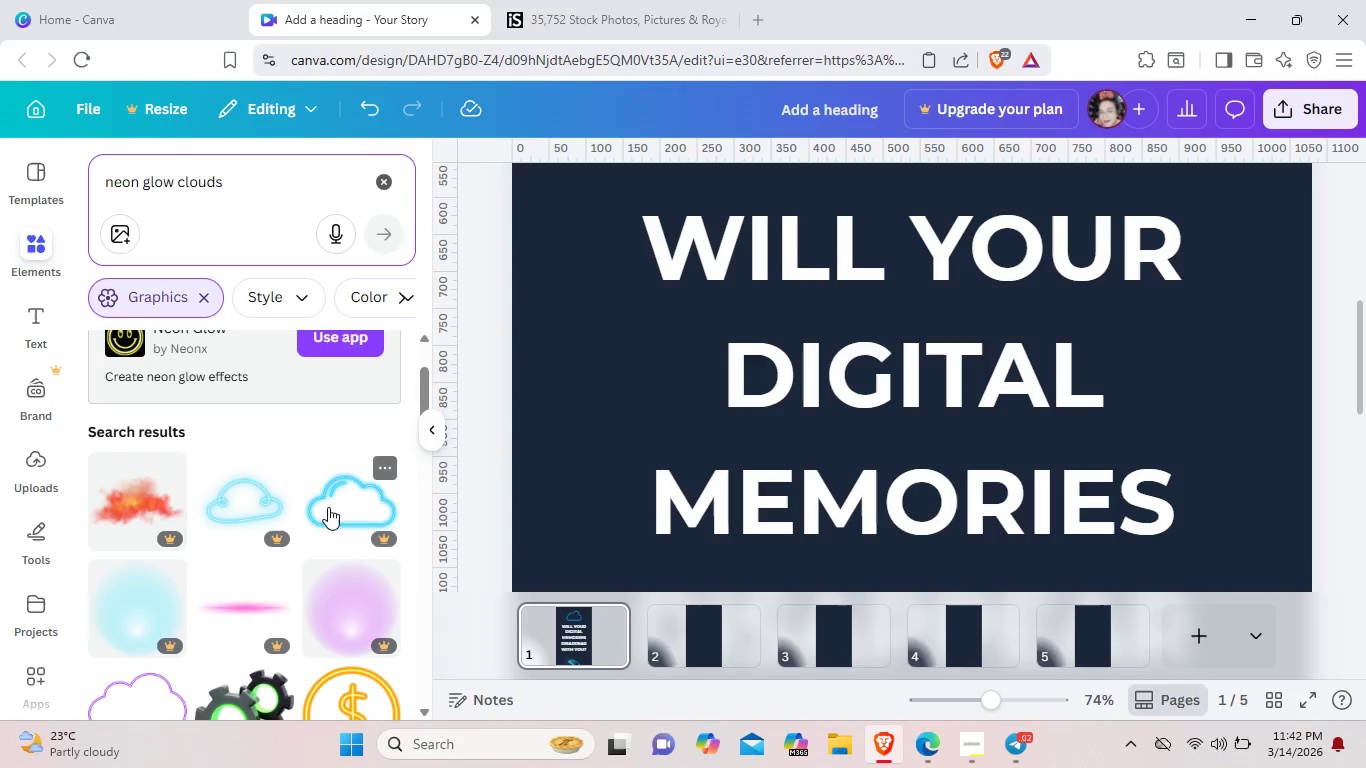 
left_click([328, 507])
 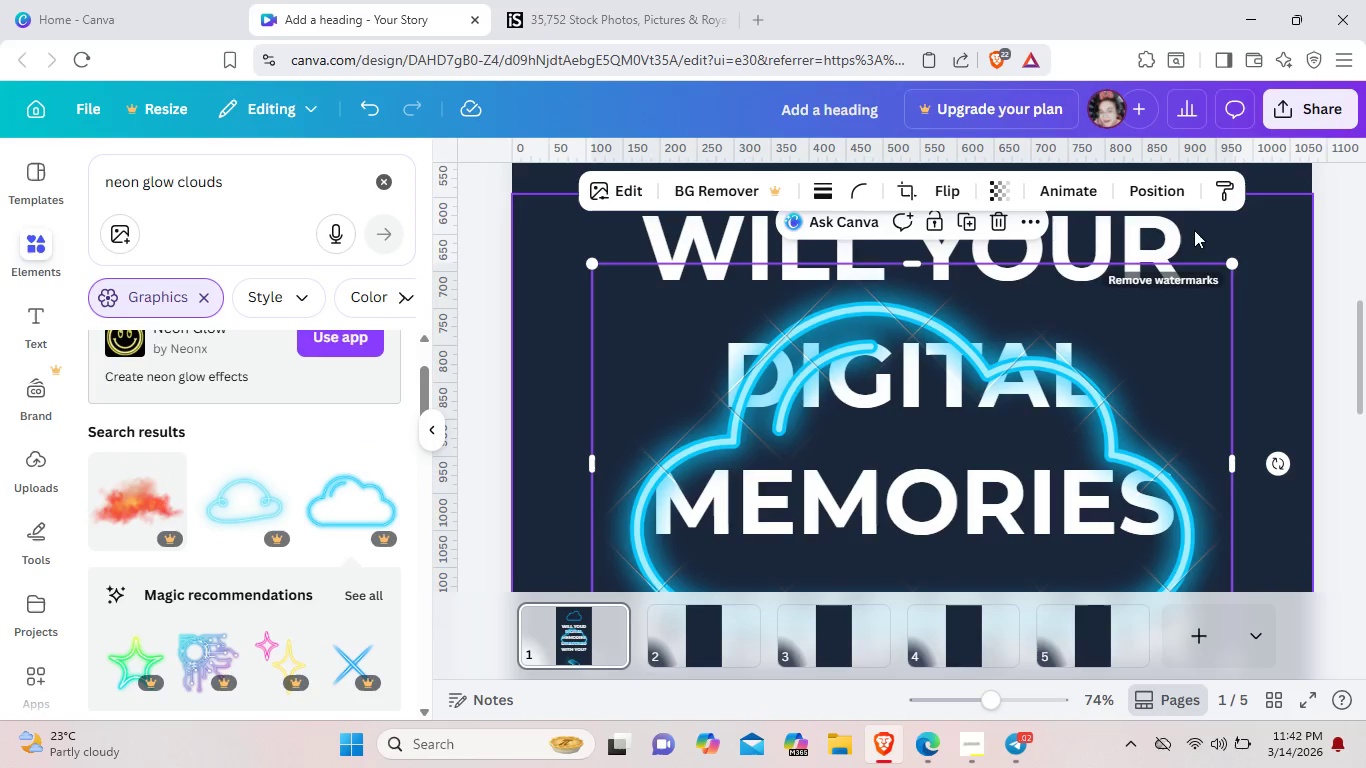 
wait(5.17)
 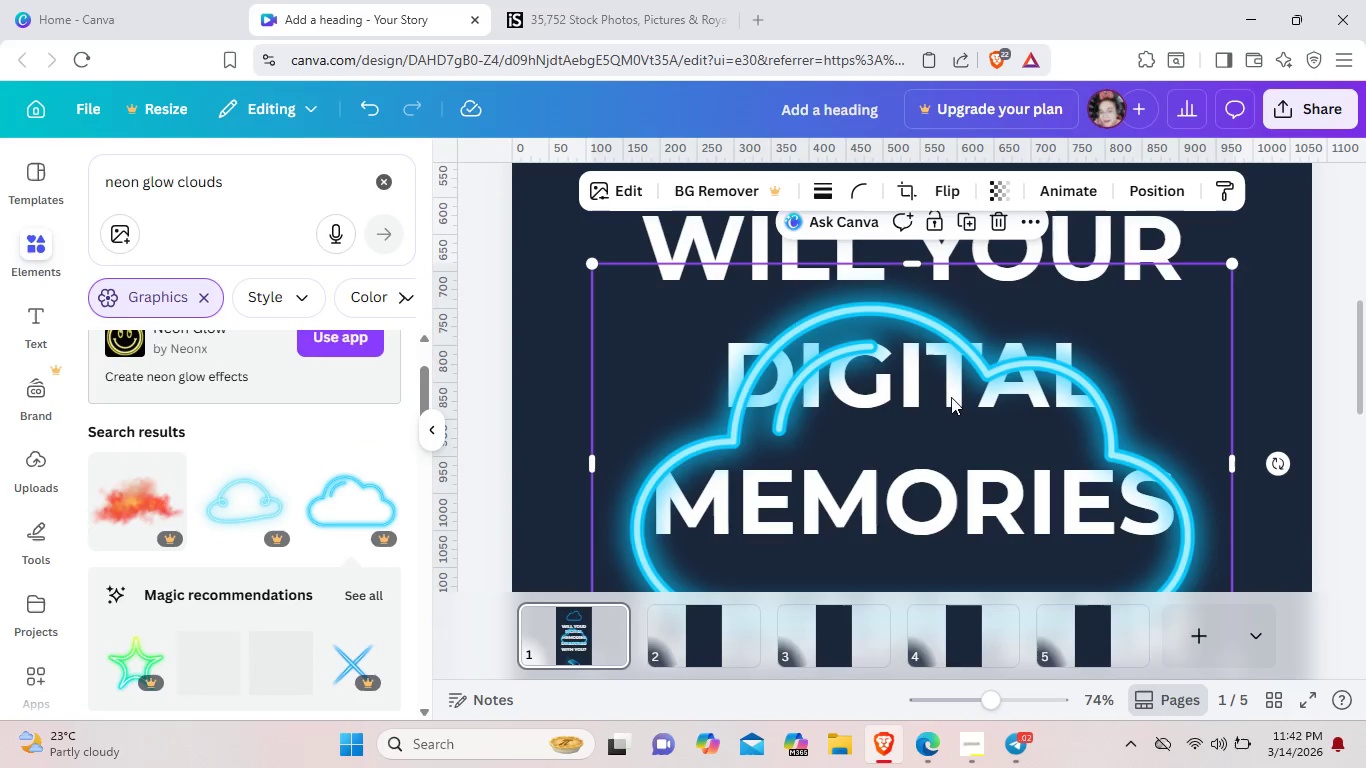 
left_click_drag(start_coordinate=[1095, 359], to_coordinate=[1093, 304])
 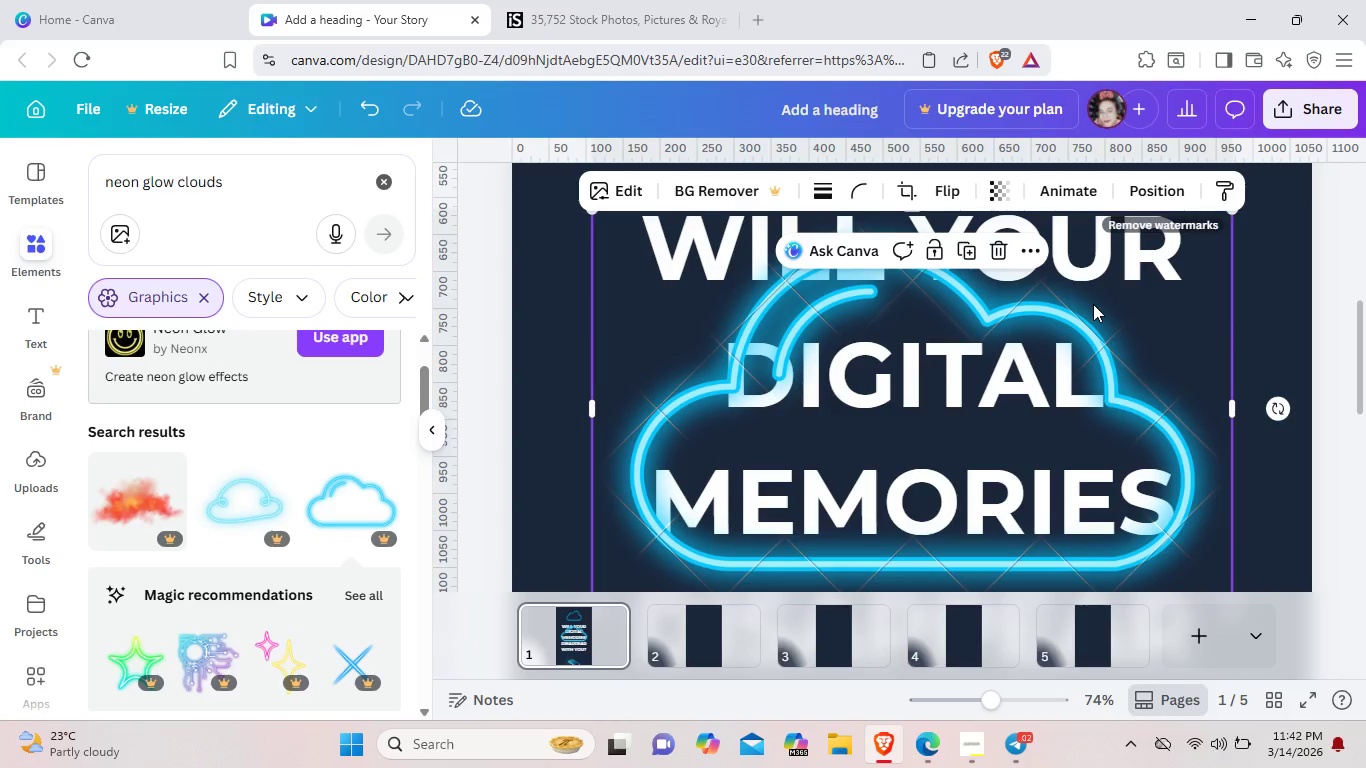 
right_click([1093, 304])
 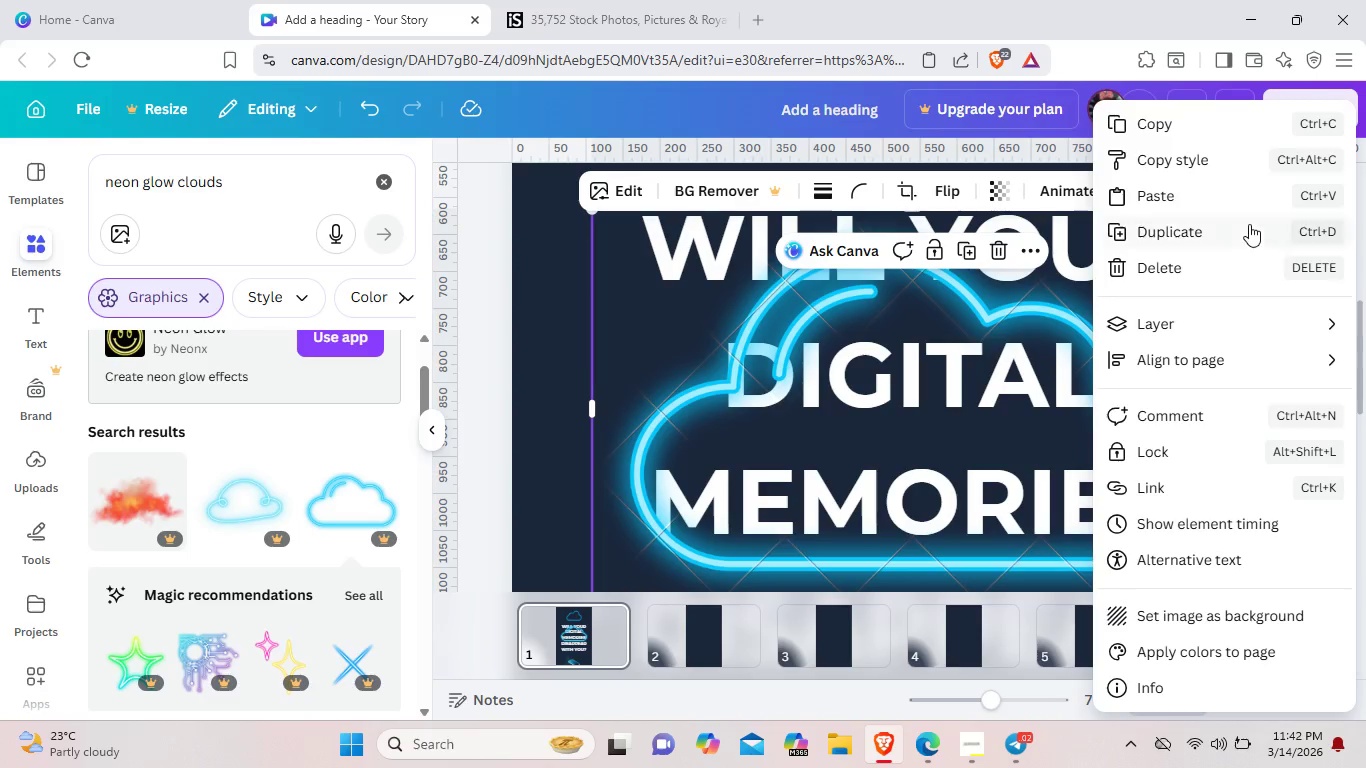 
left_click([1199, 275])